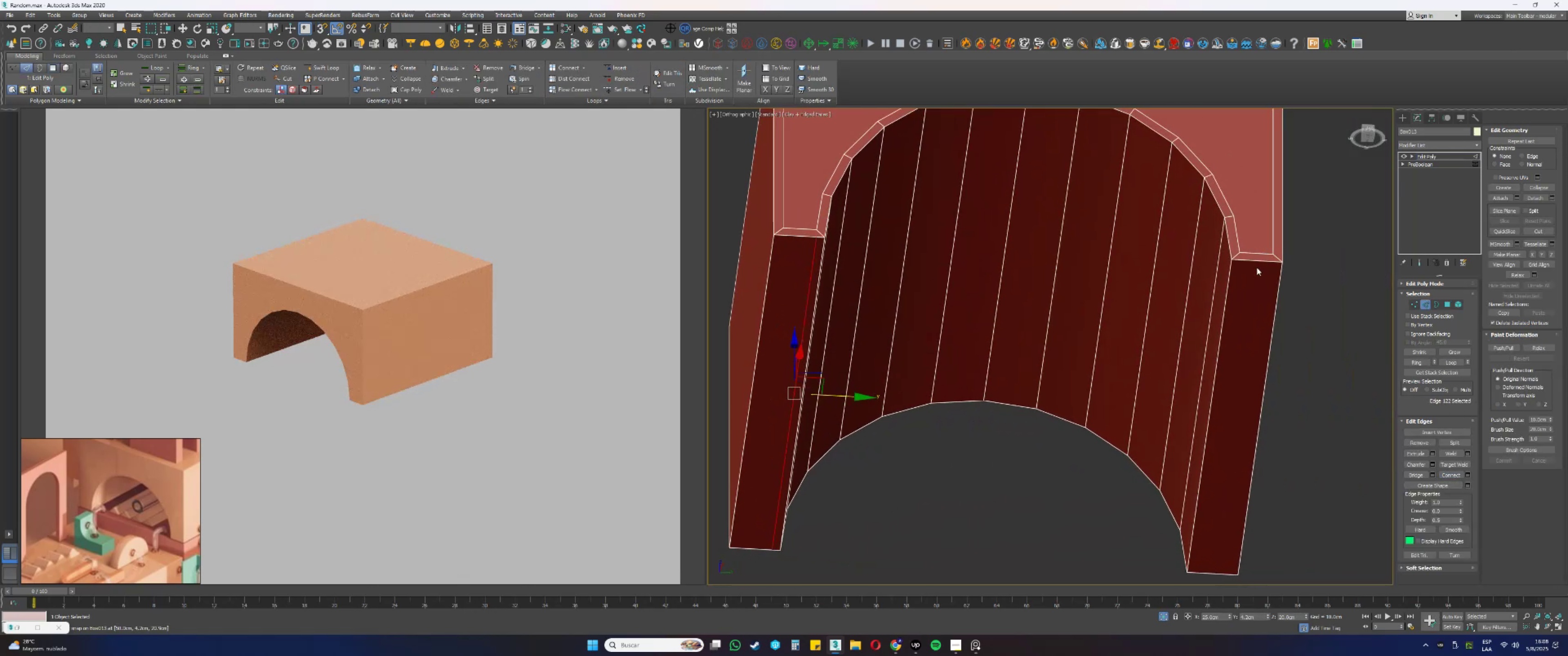 
left_click([1249, 261])
 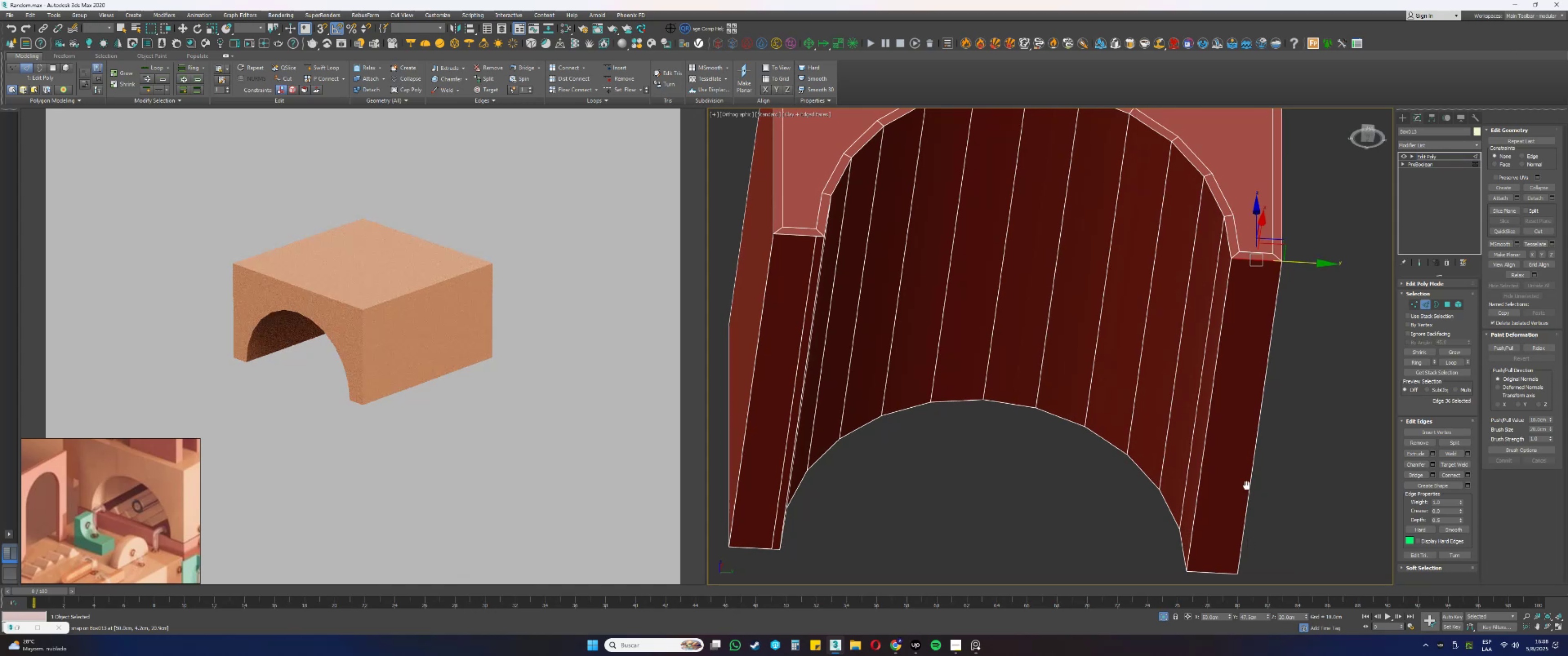 
hold_key(key=ControlLeft, duration=0.41)
left_click([1207, 540])
 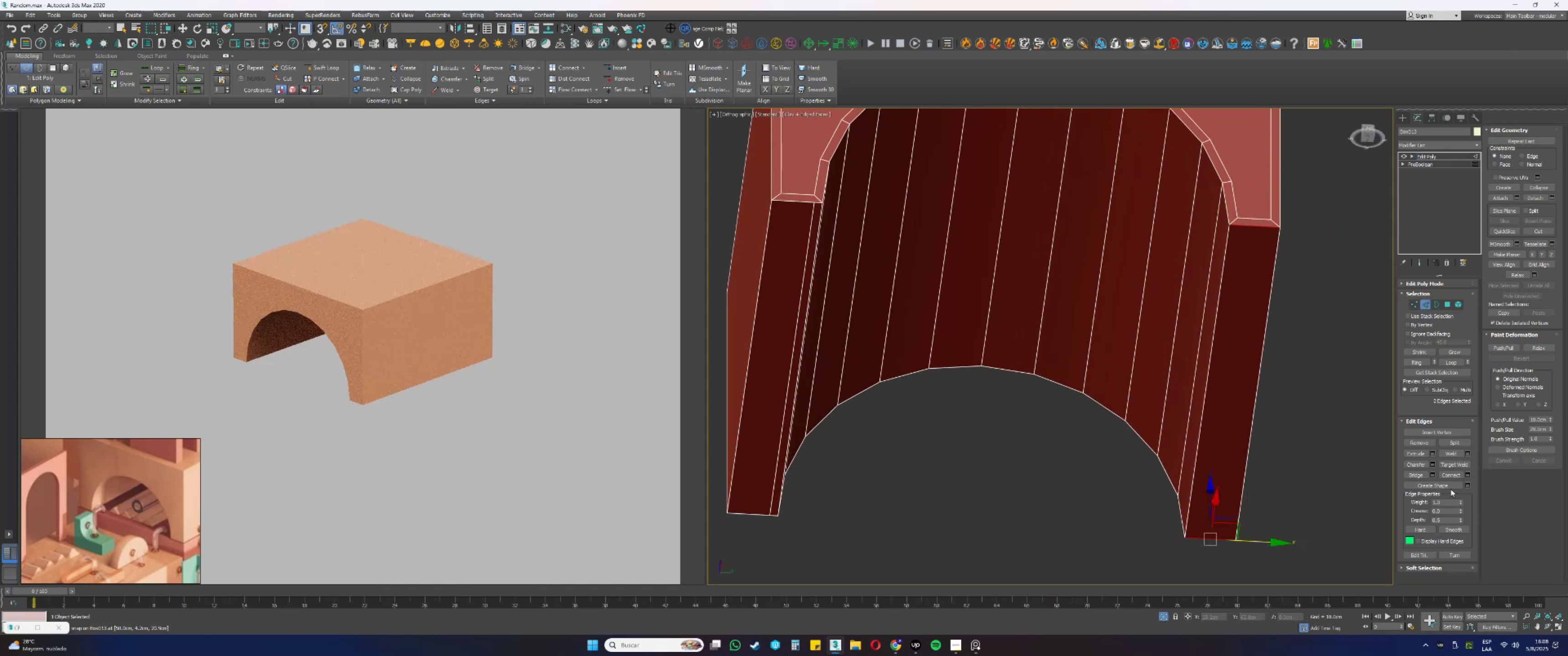 
left_click([1448, 475])
 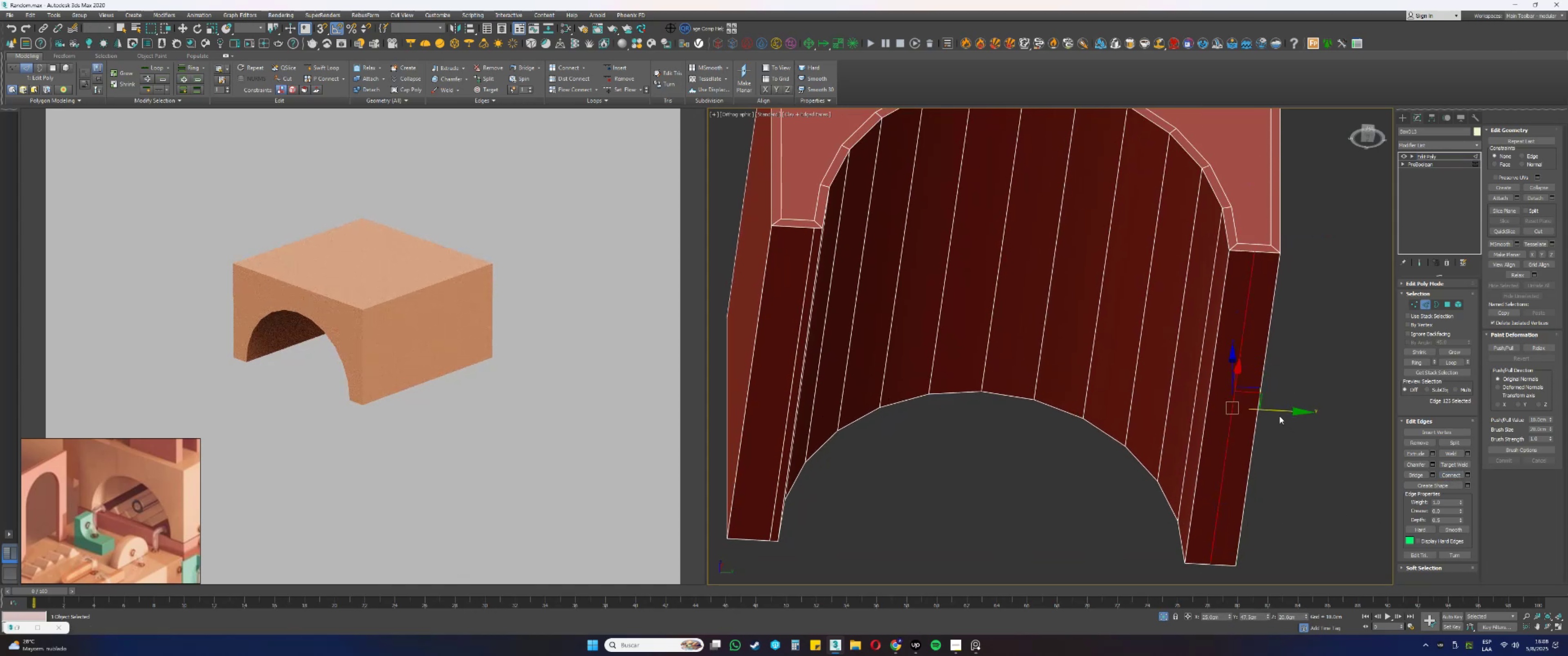 
left_click_drag(start_coordinate=[1274, 410], to_coordinate=[1241, 241])
 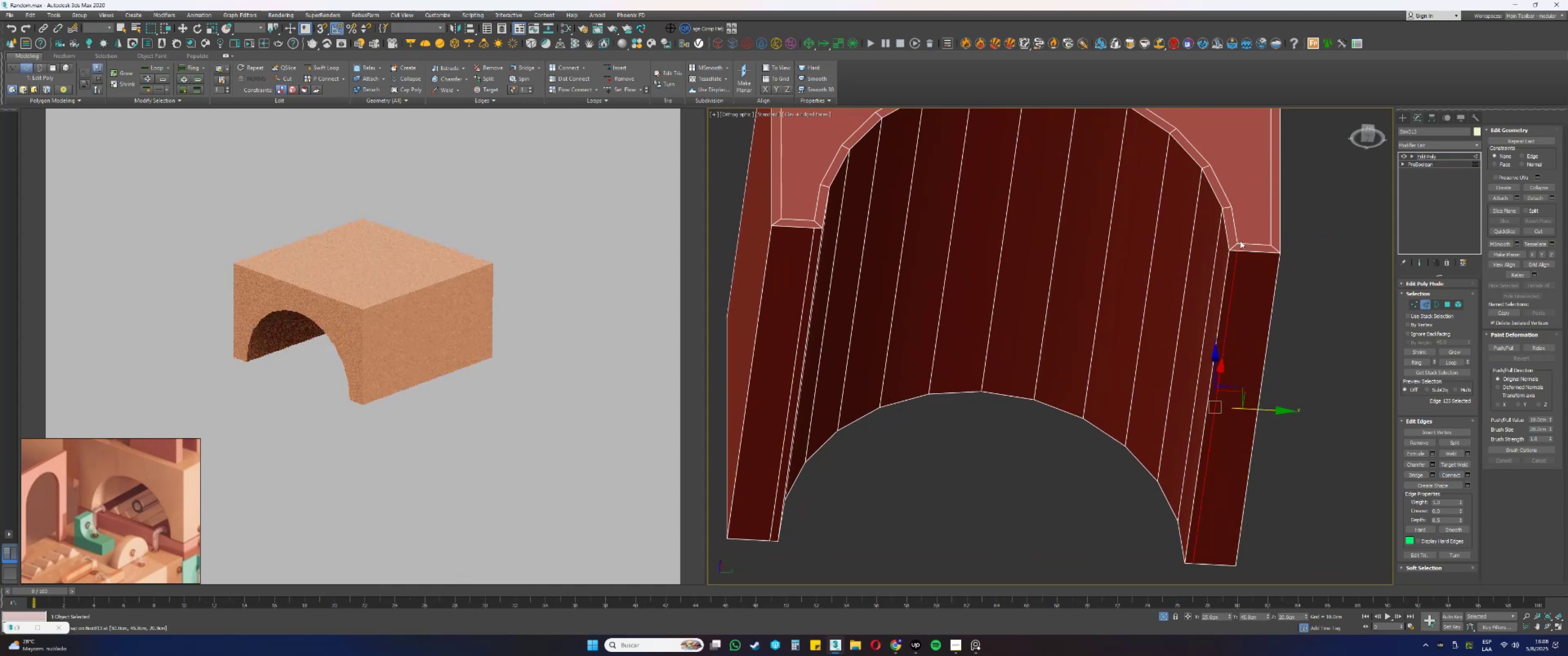 
type(ss1)
 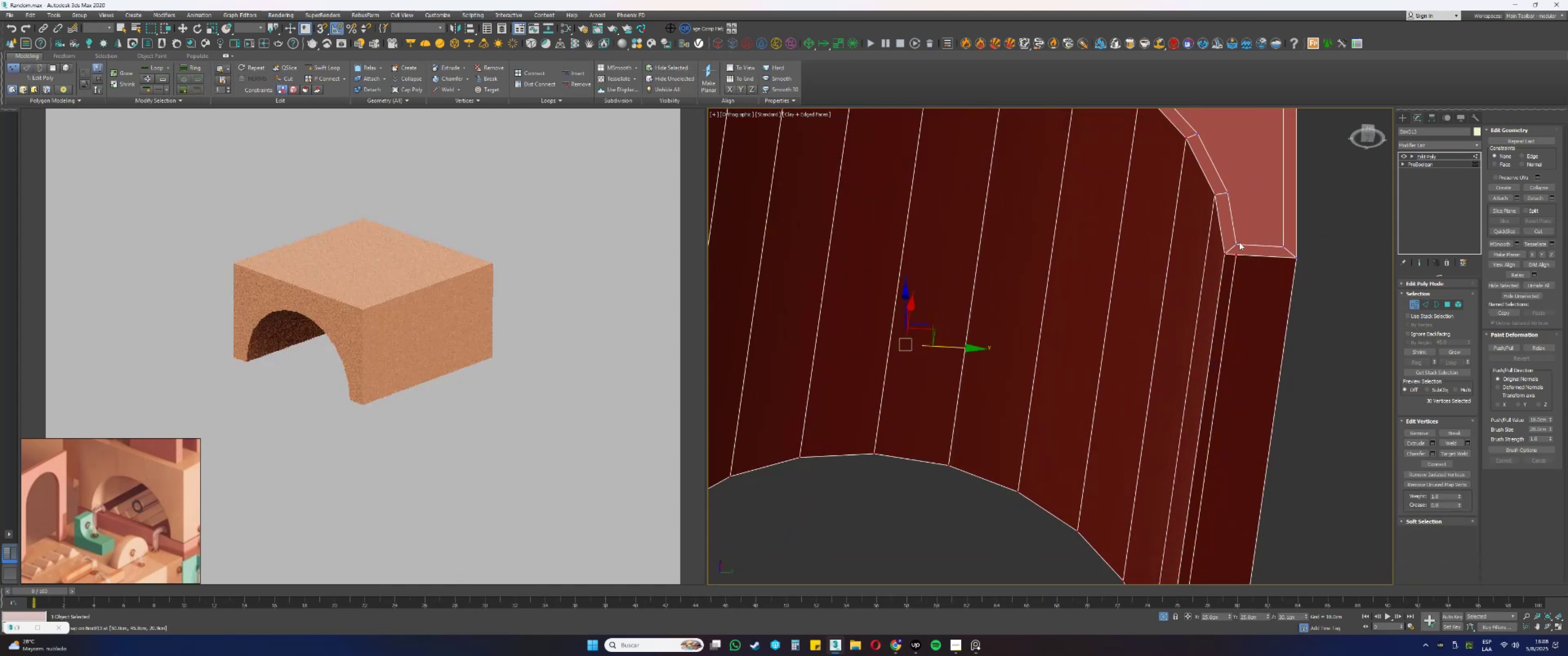 
scroll: coordinate [1240, 241], scroll_direction: up, amount: 1.0
 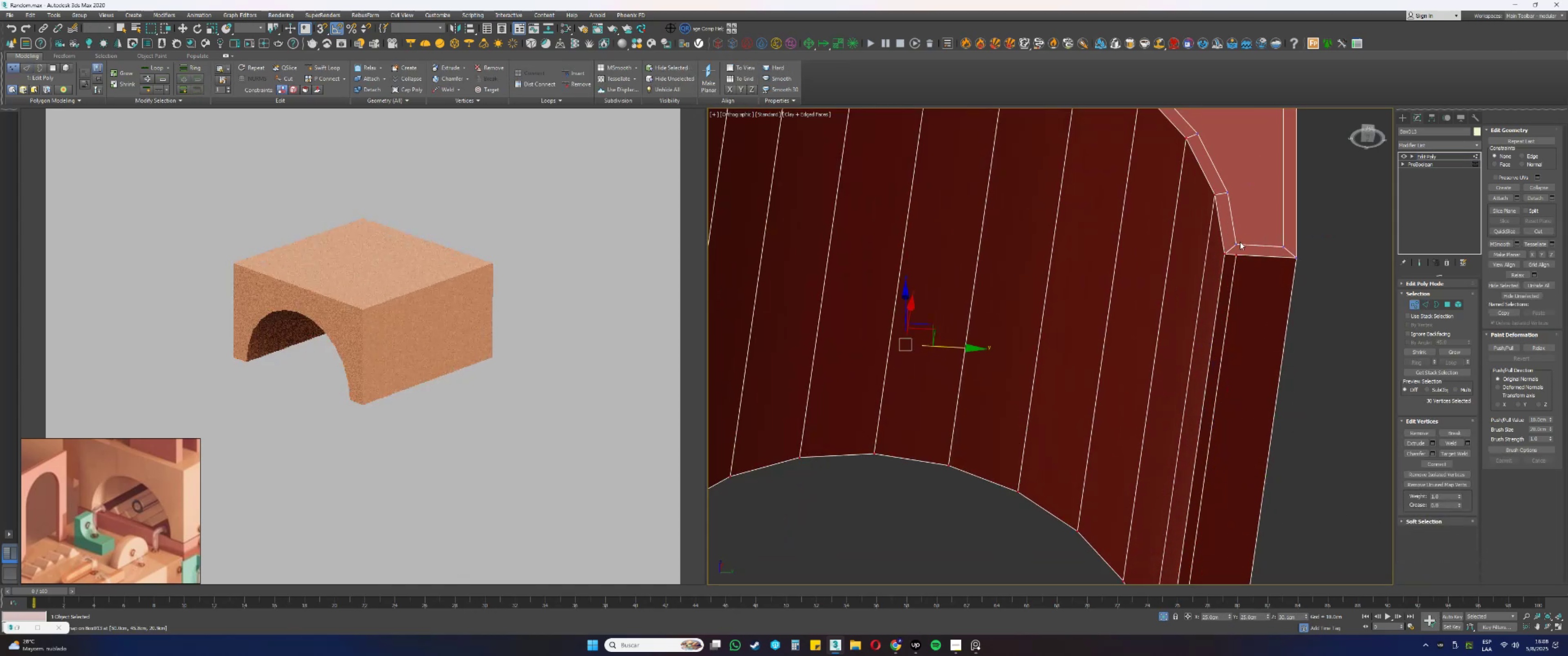 
left_click([1237, 245])
 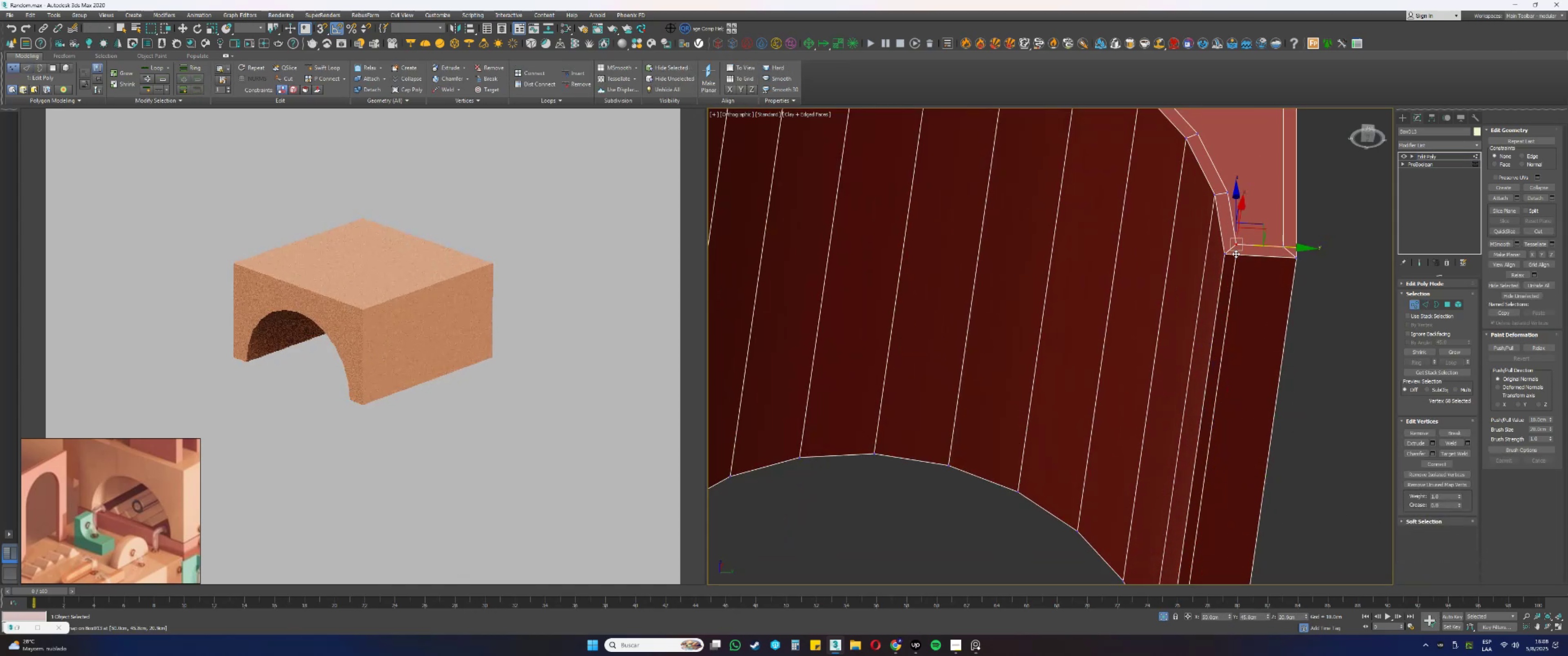 
key(Control+ControlLeft)
 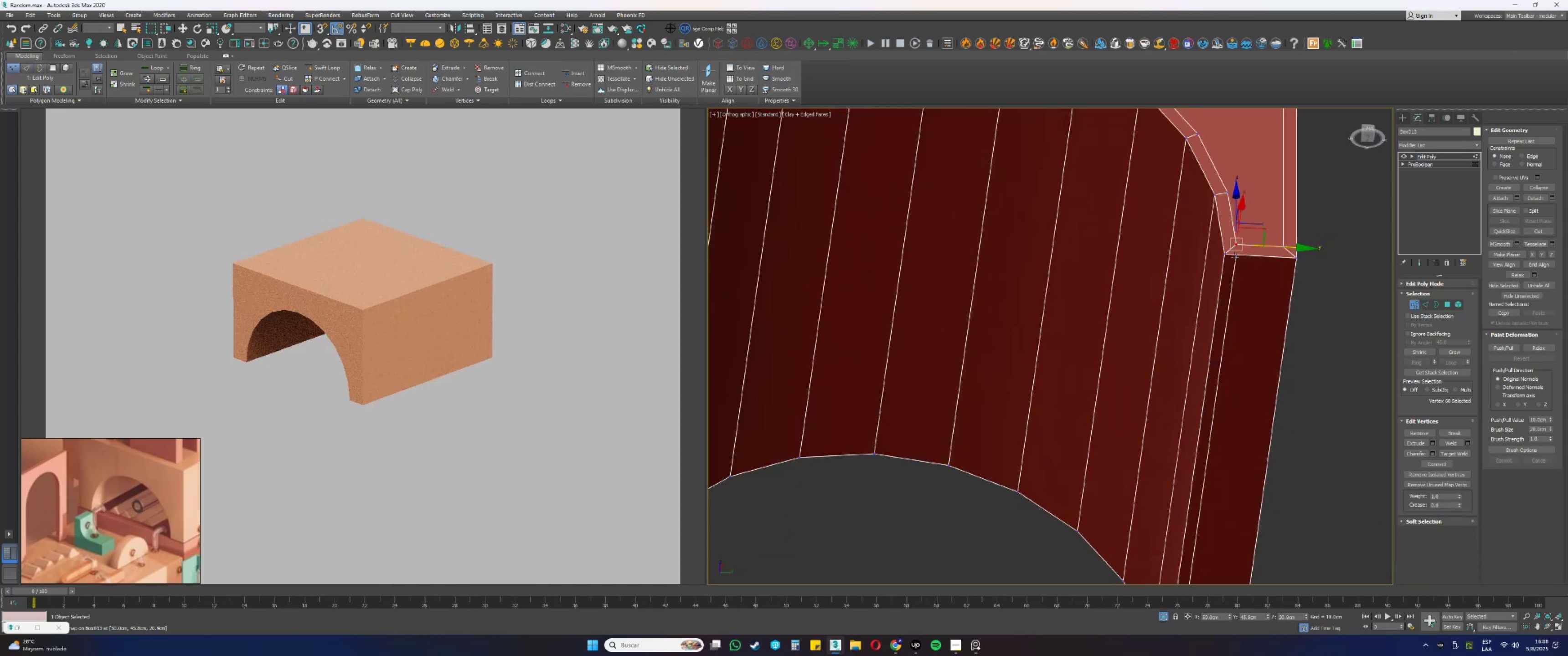 
left_click([1235, 256])
 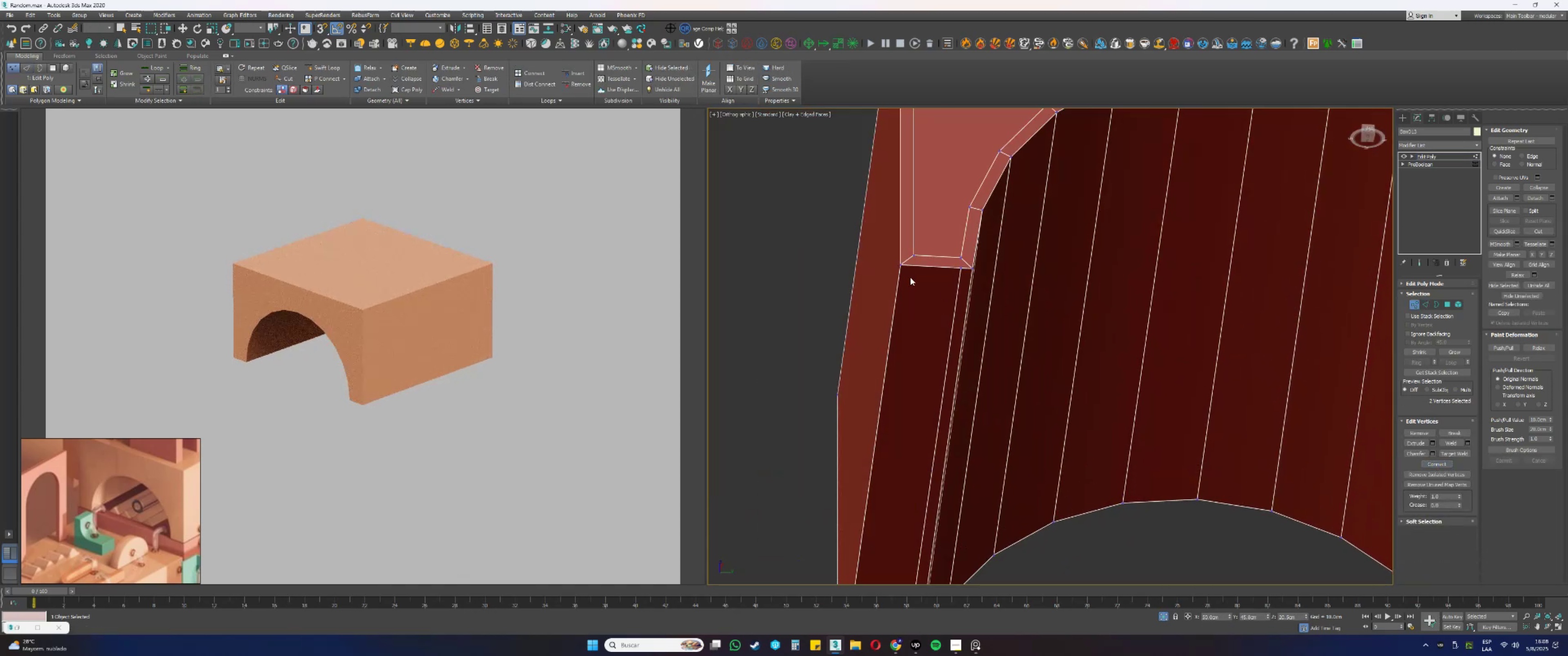 
left_click([960, 257])
 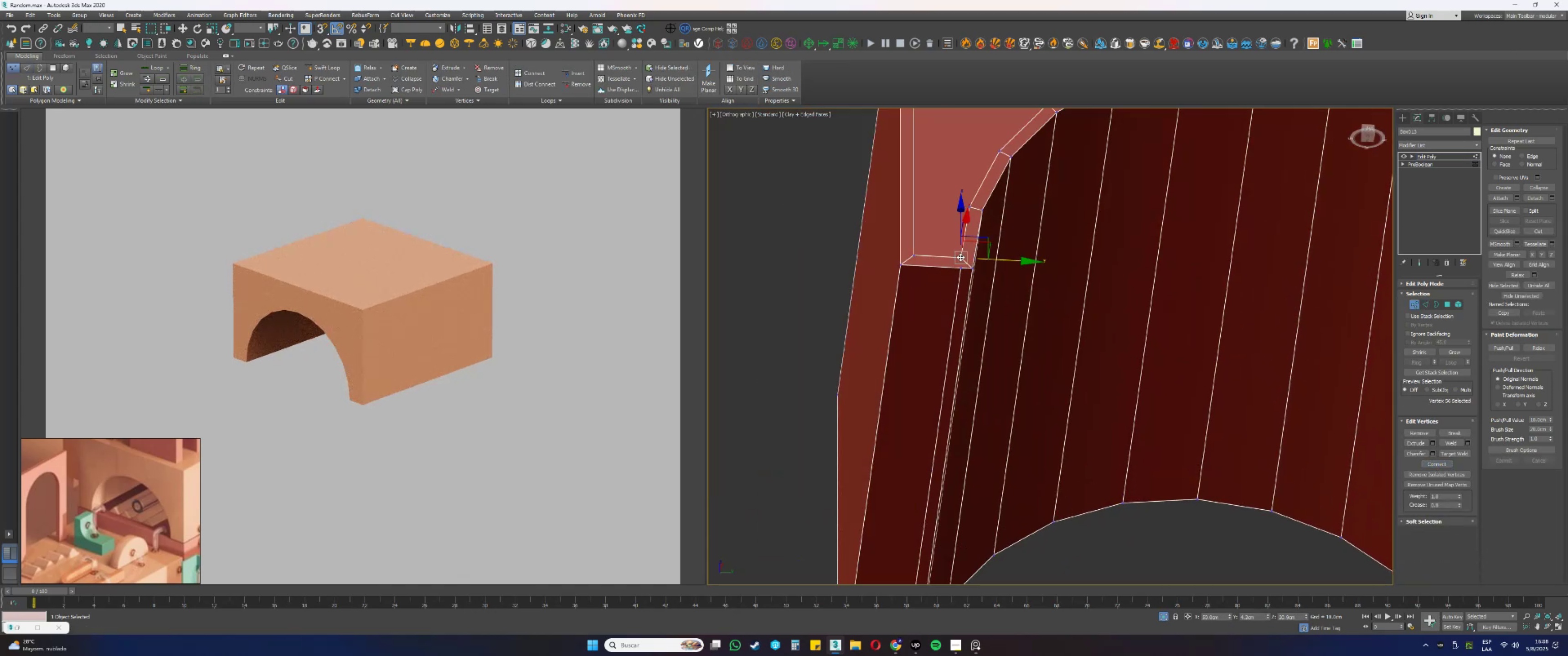 
key(Control+ControlLeft)
 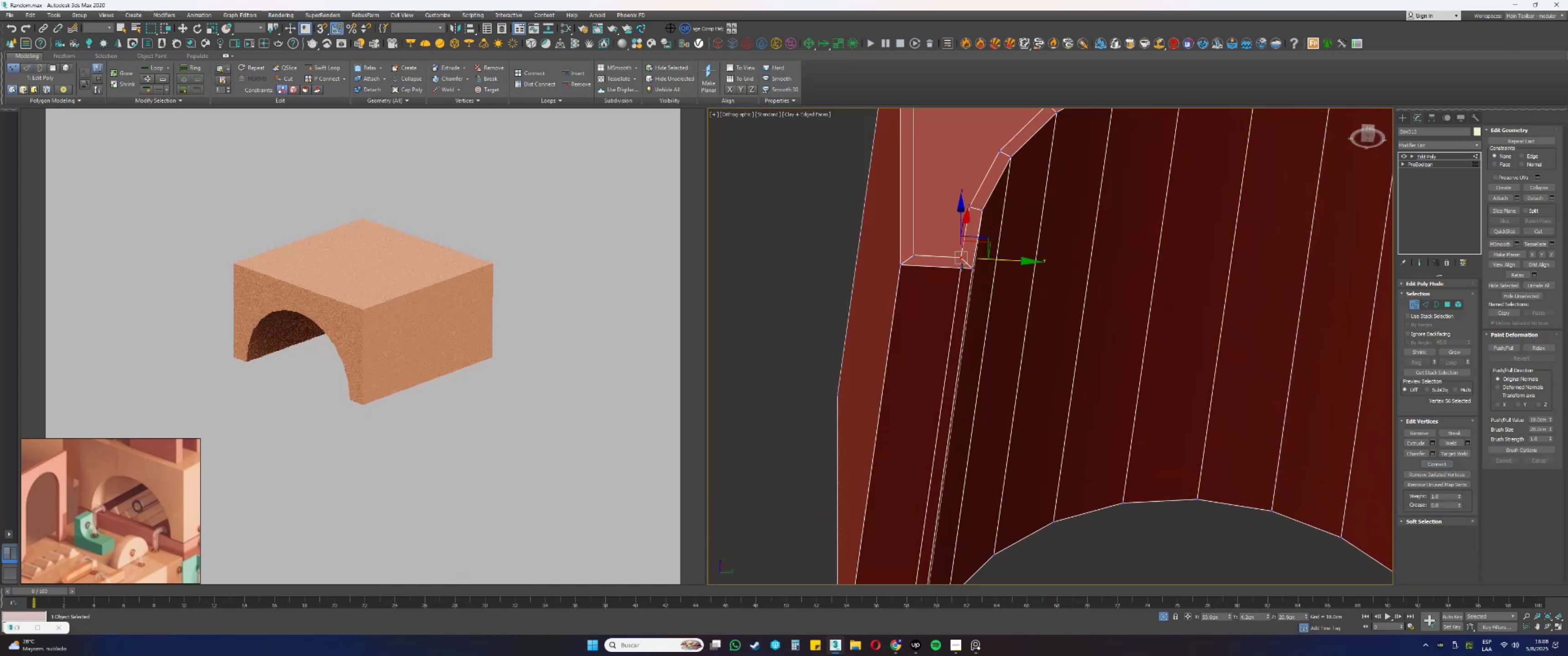 
double_click([961, 270])
 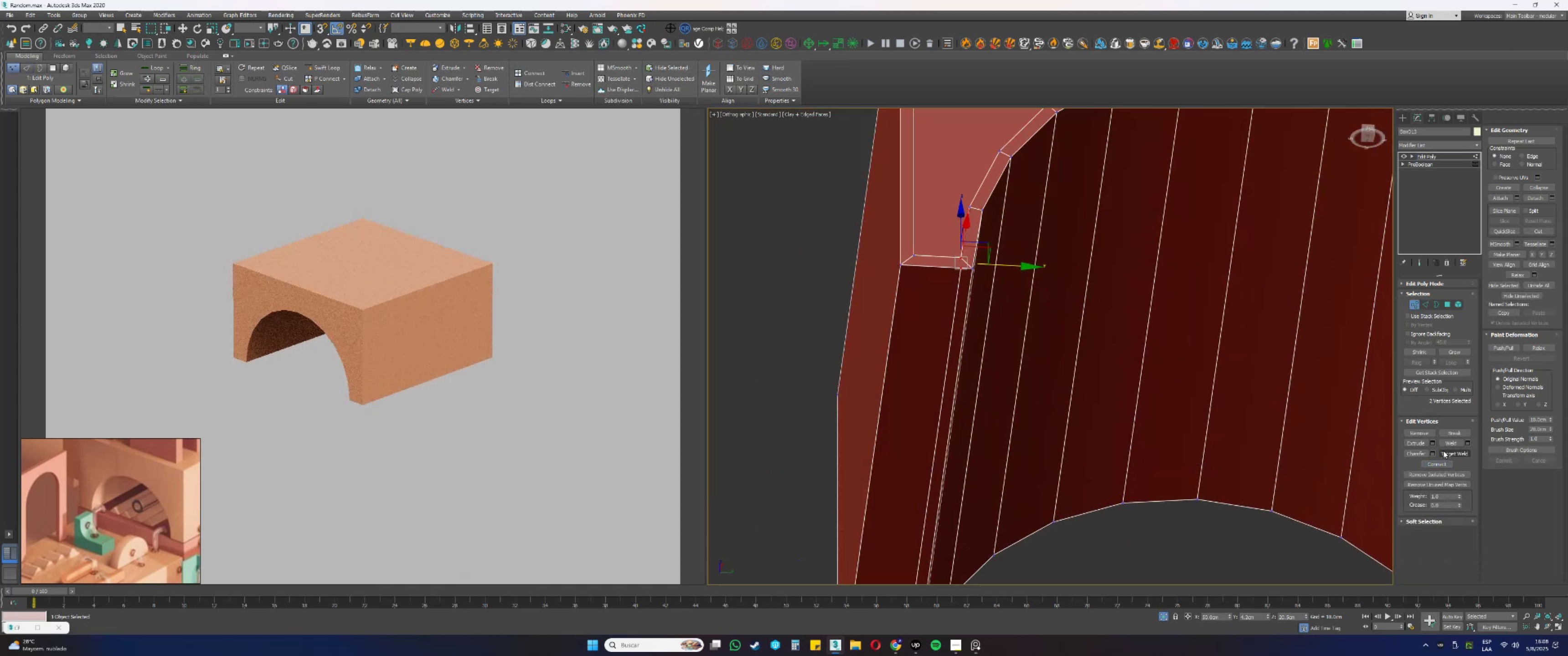 
left_click([1431, 463])
 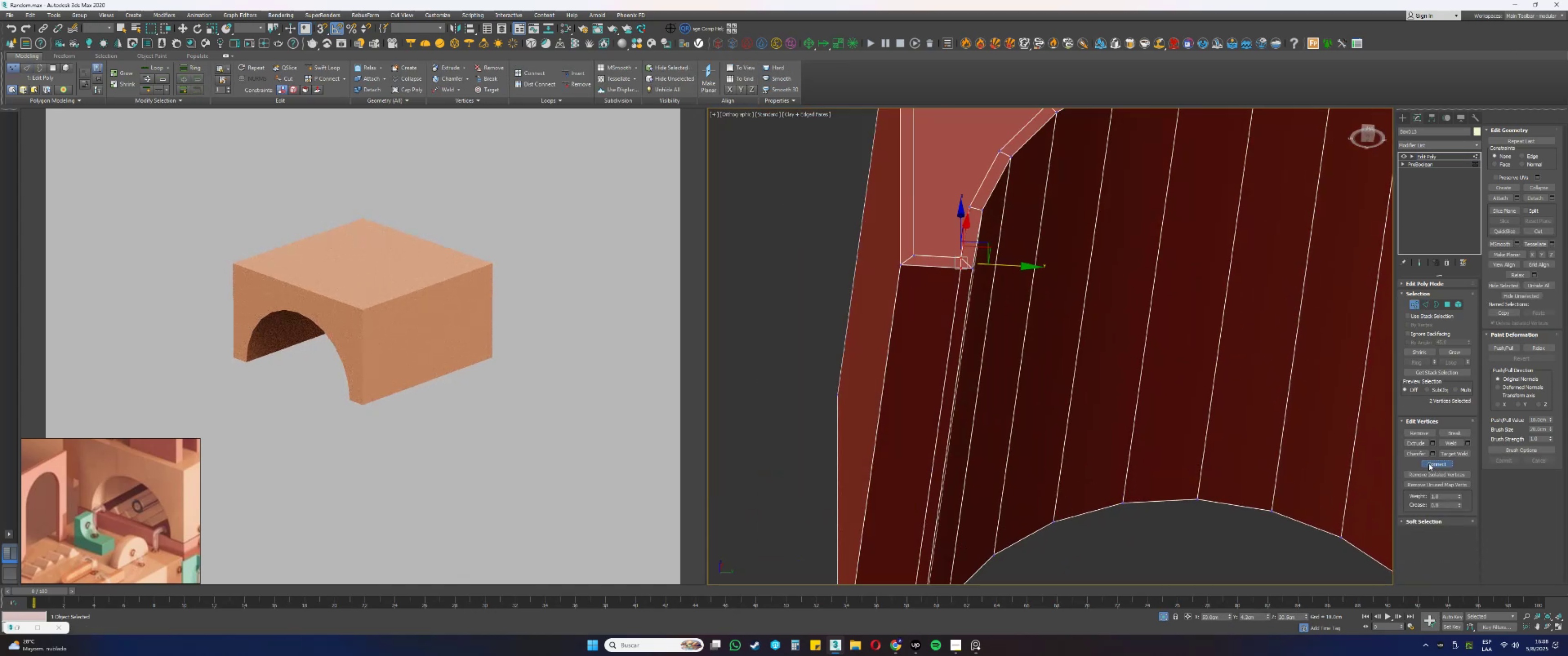 
scroll: coordinate [1119, 353], scroll_direction: down, amount: 1.0
 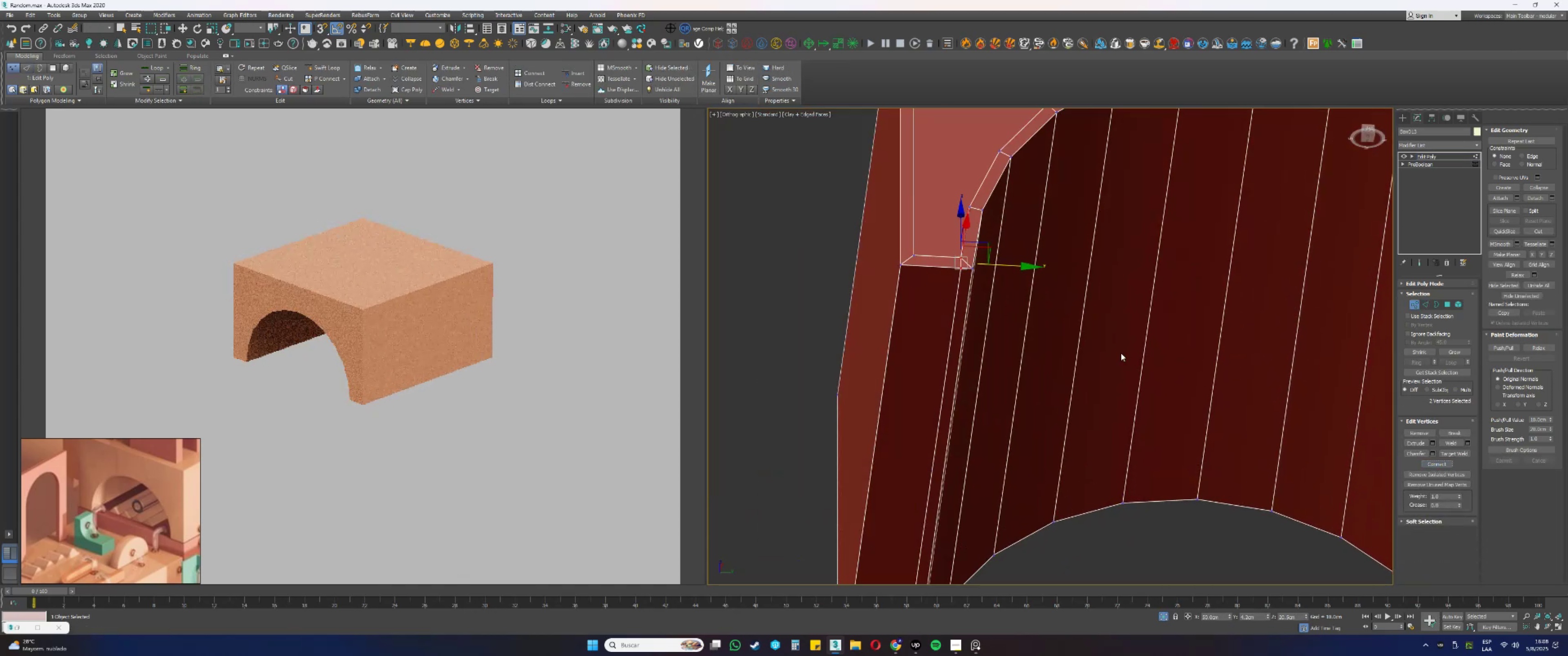 
hold_key(key=AltLeft, duration=0.52)
 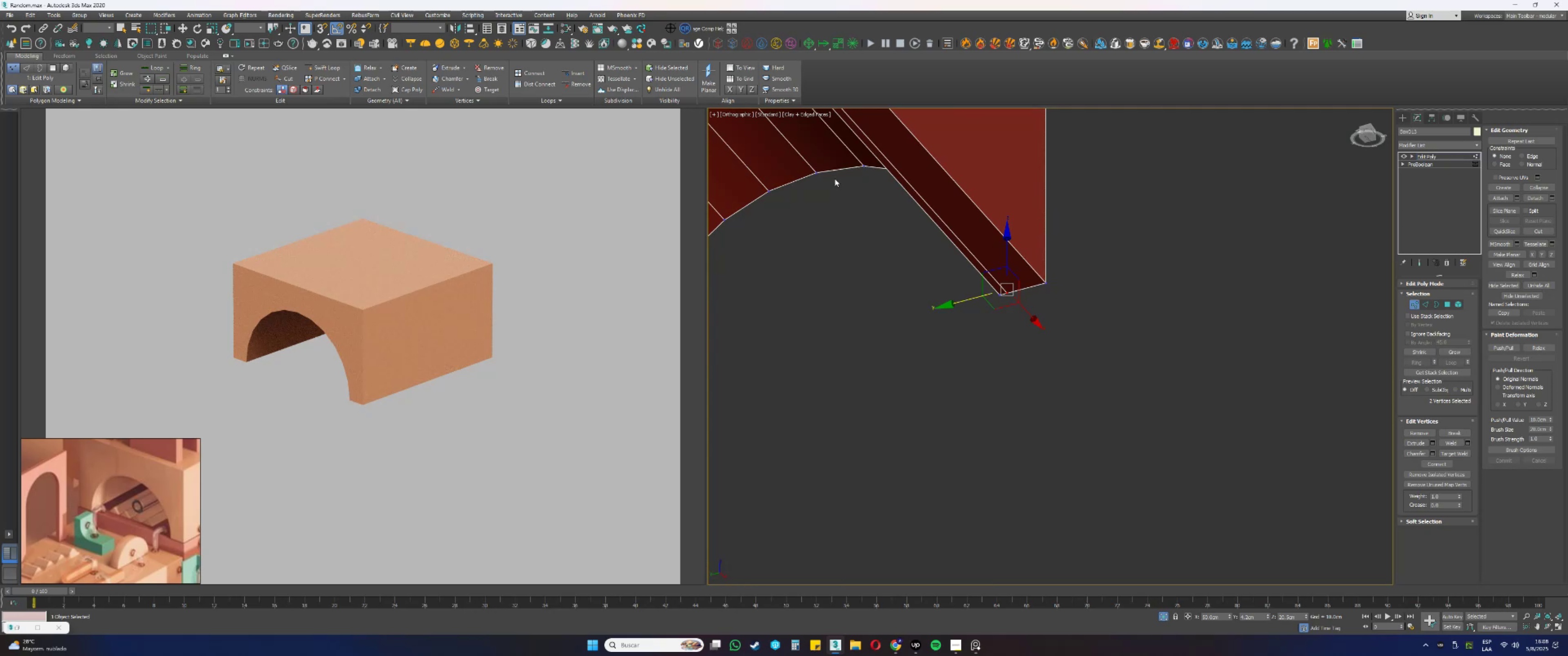 
scroll: coordinate [1220, 434], scroll_direction: up, amount: 2.0
 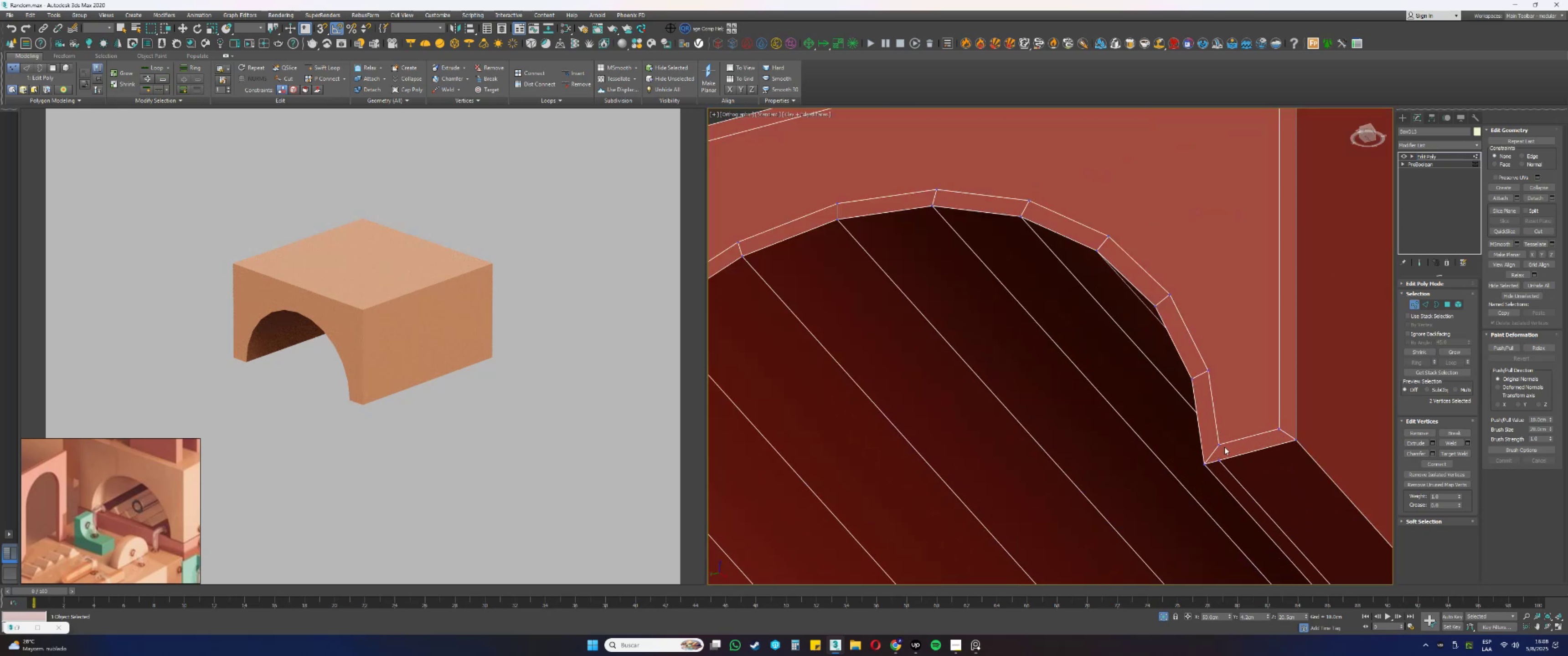 
left_click([1218, 444])
 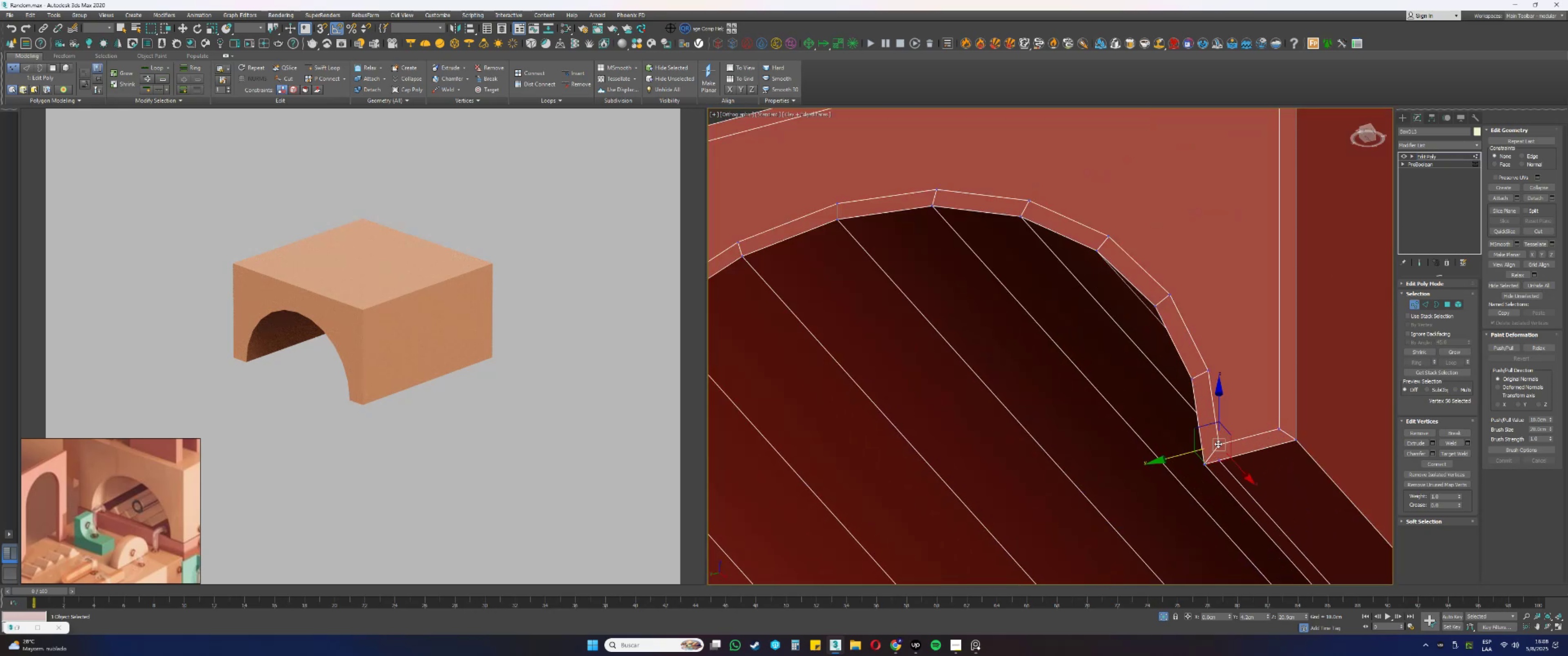 
hold_key(key=ControlLeft, duration=0.35)
double_click([1219, 462])
 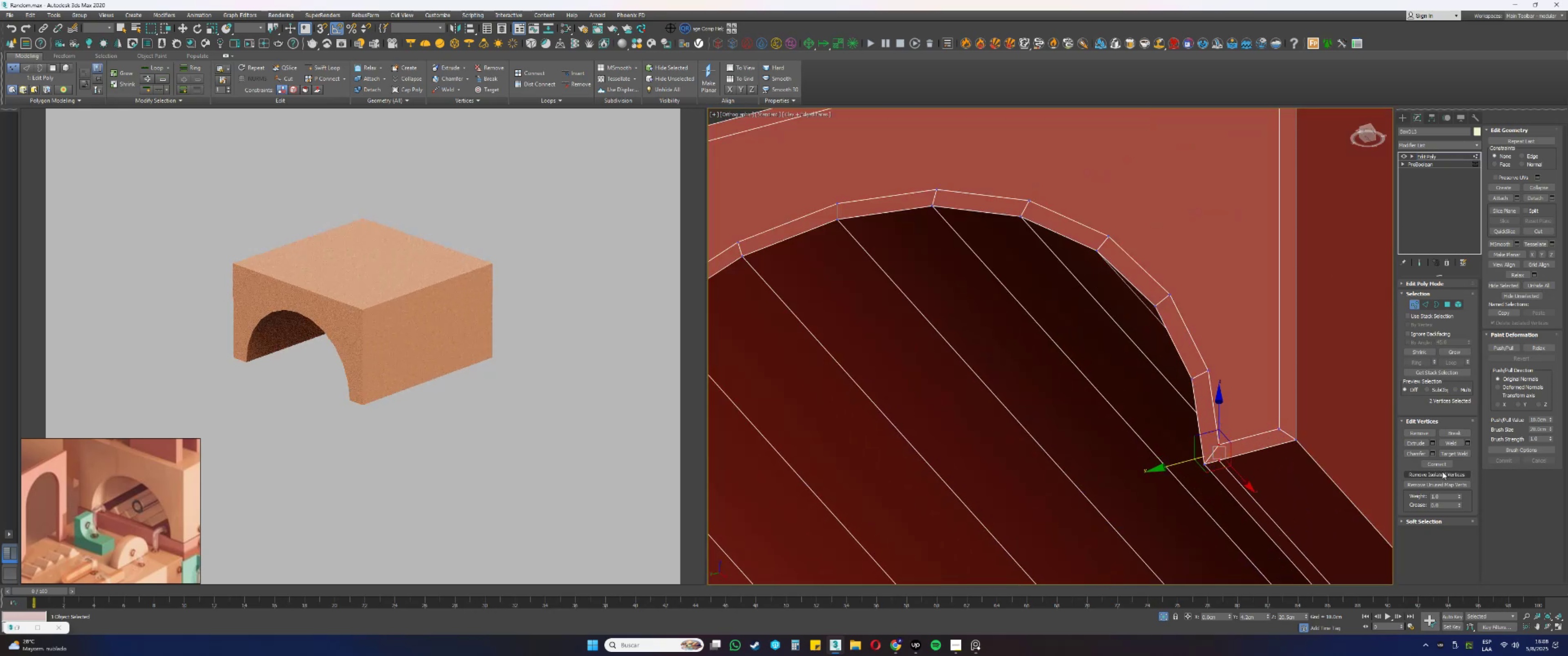 
left_click([1436, 464])
 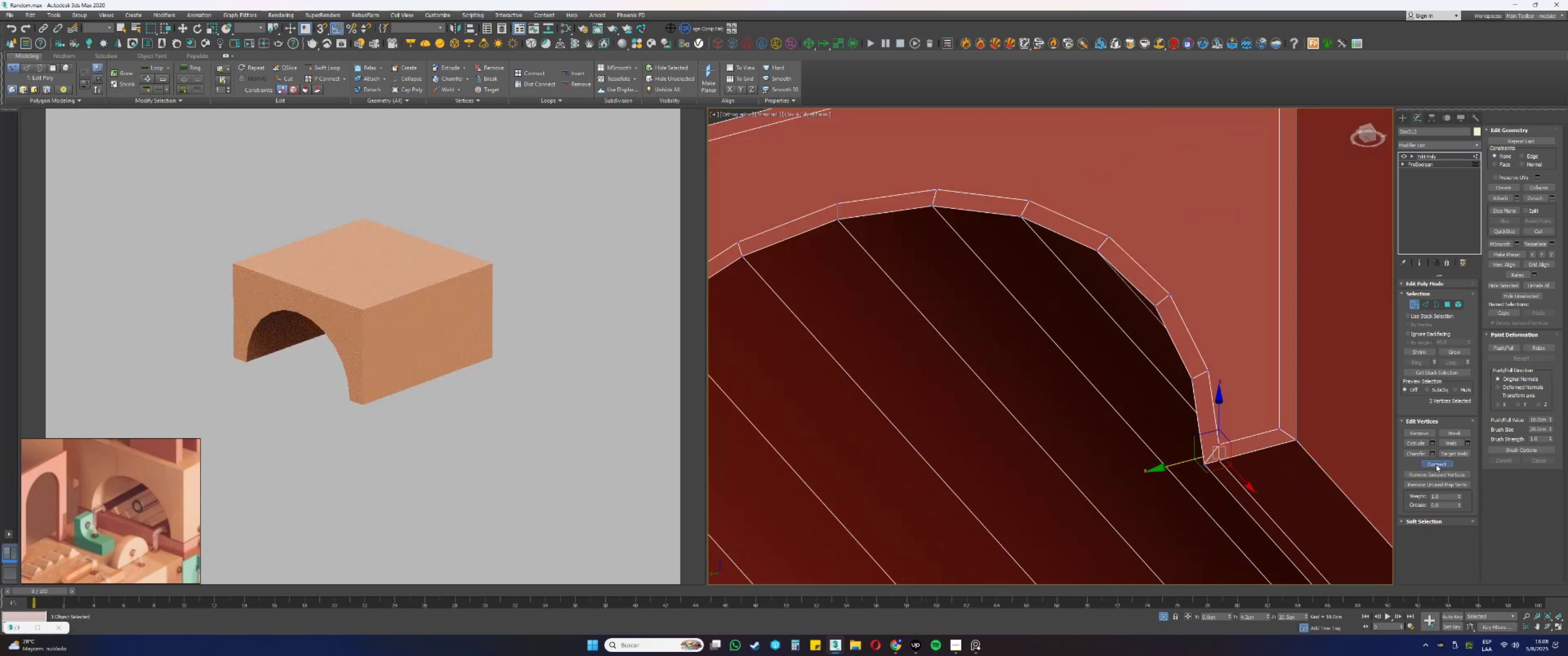 
scroll: coordinate [1063, 391], scroll_direction: down, amount: 1.0
 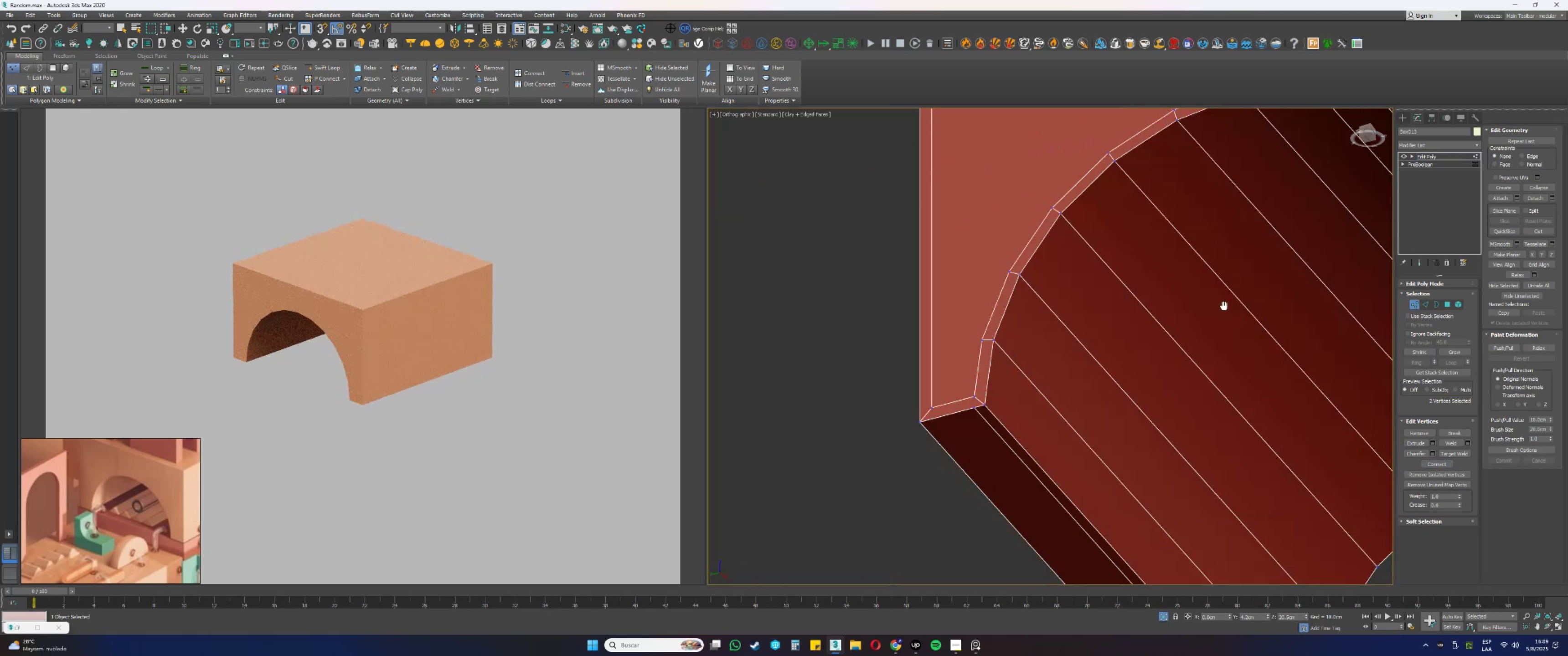 
scroll: coordinate [1043, 369], scroll_direction: up, amount: 1.0
 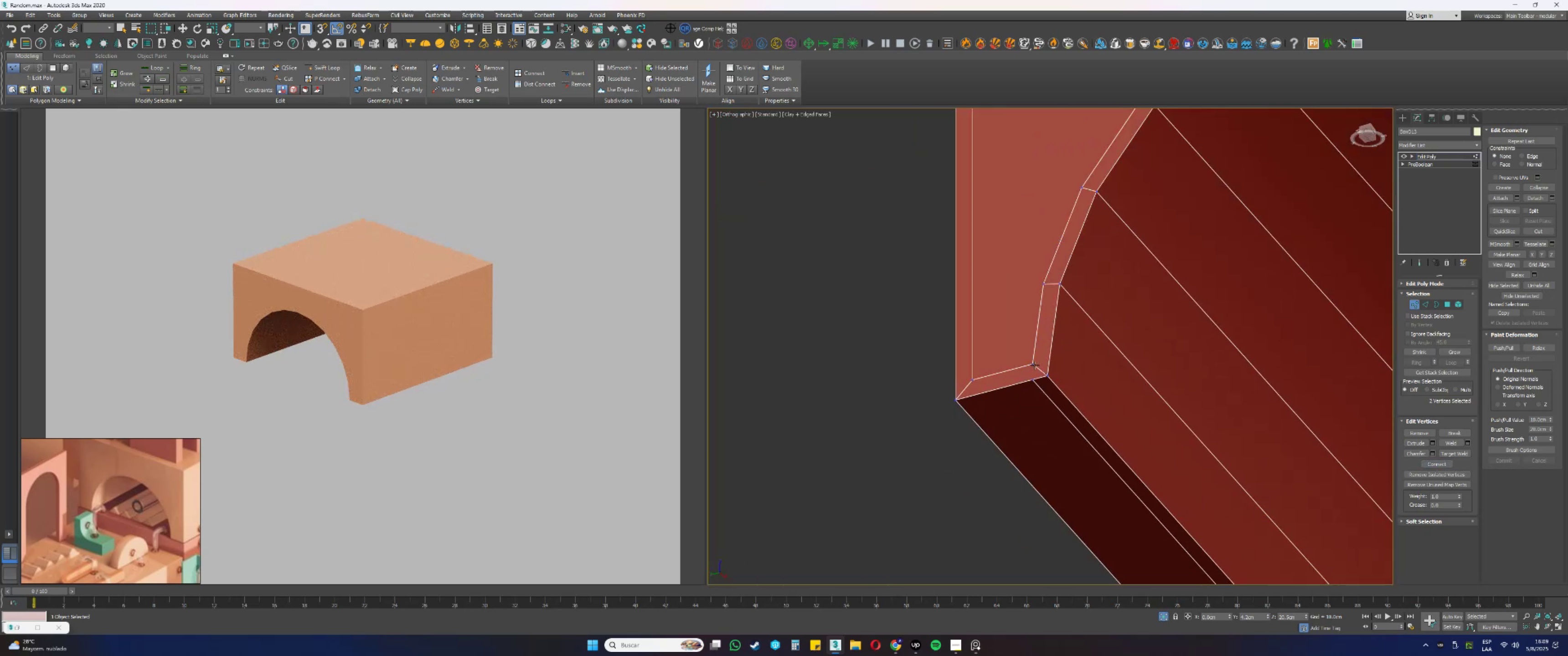 
left_click([1033, 364])
 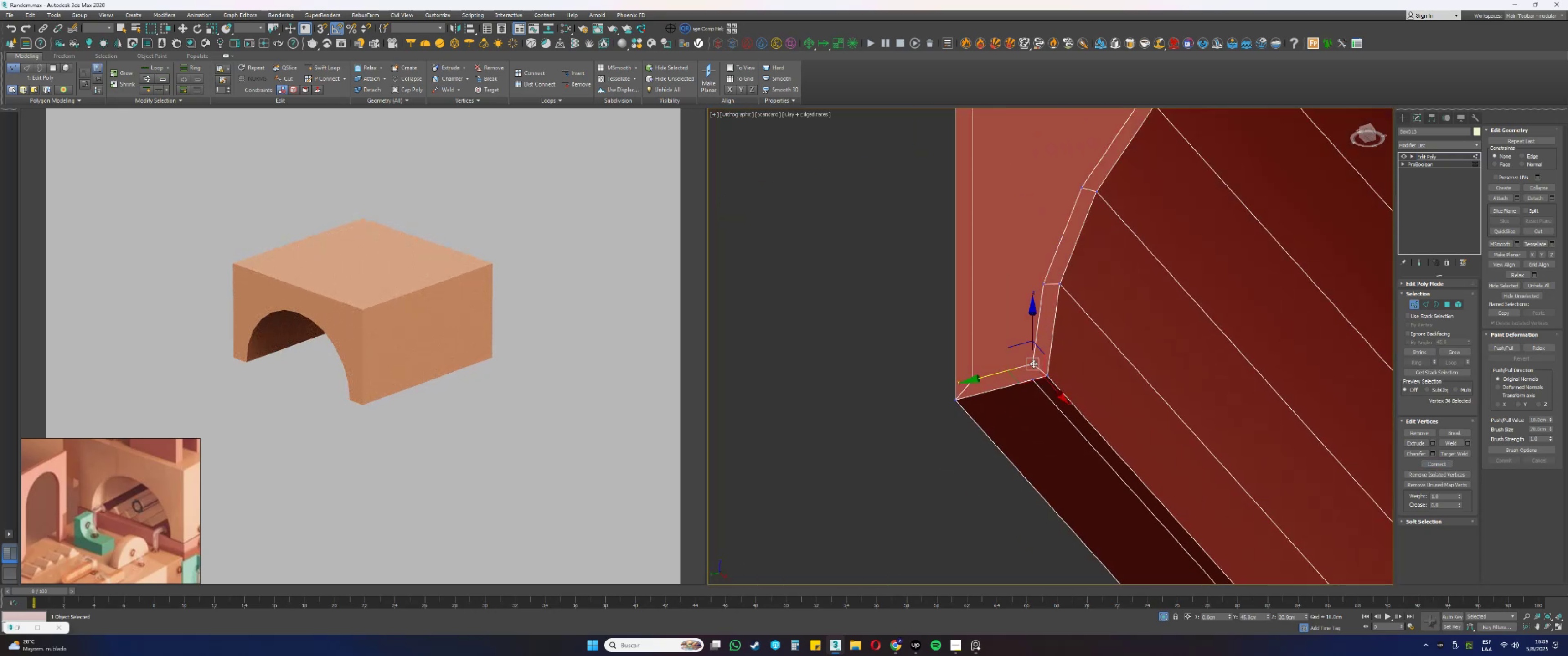 
hold_key(key=ControlLeft, duration=0.4)
double_click([1032, 380])
 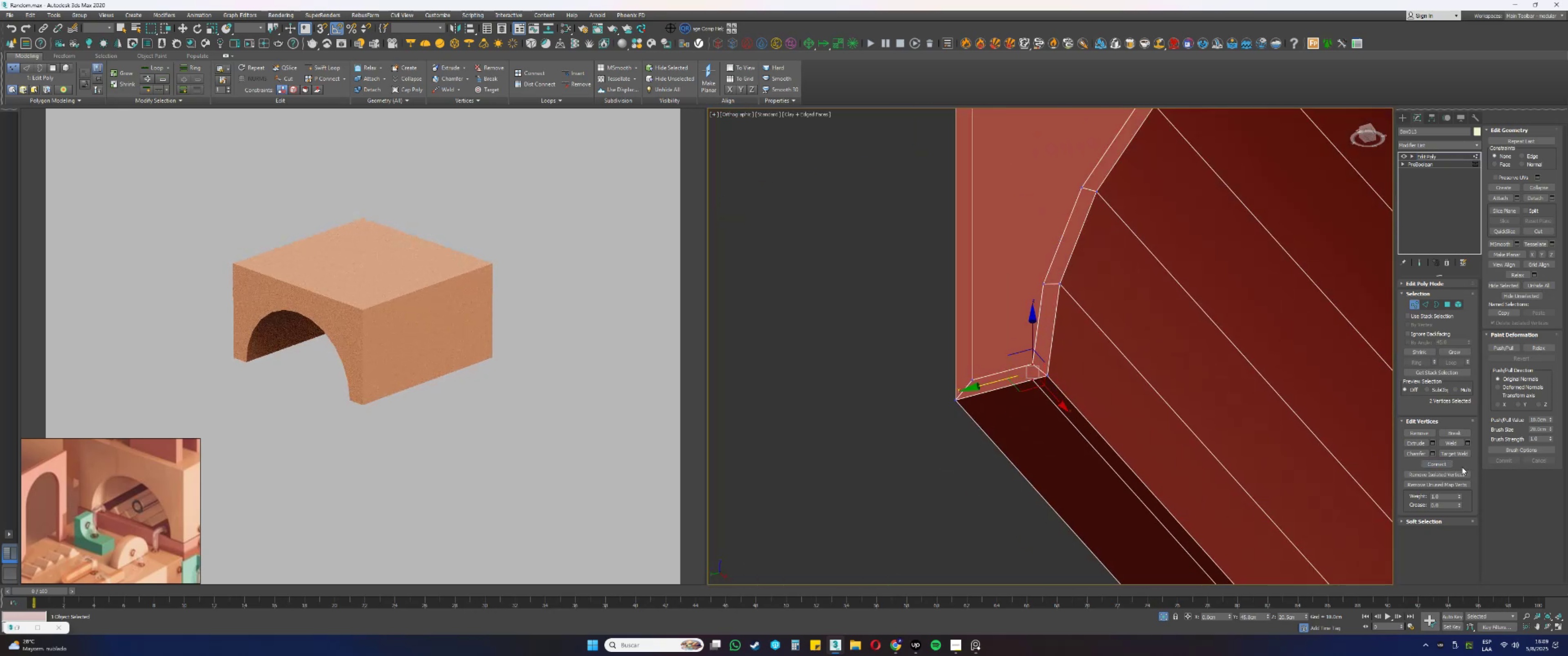 
left_click([1447, 463])
 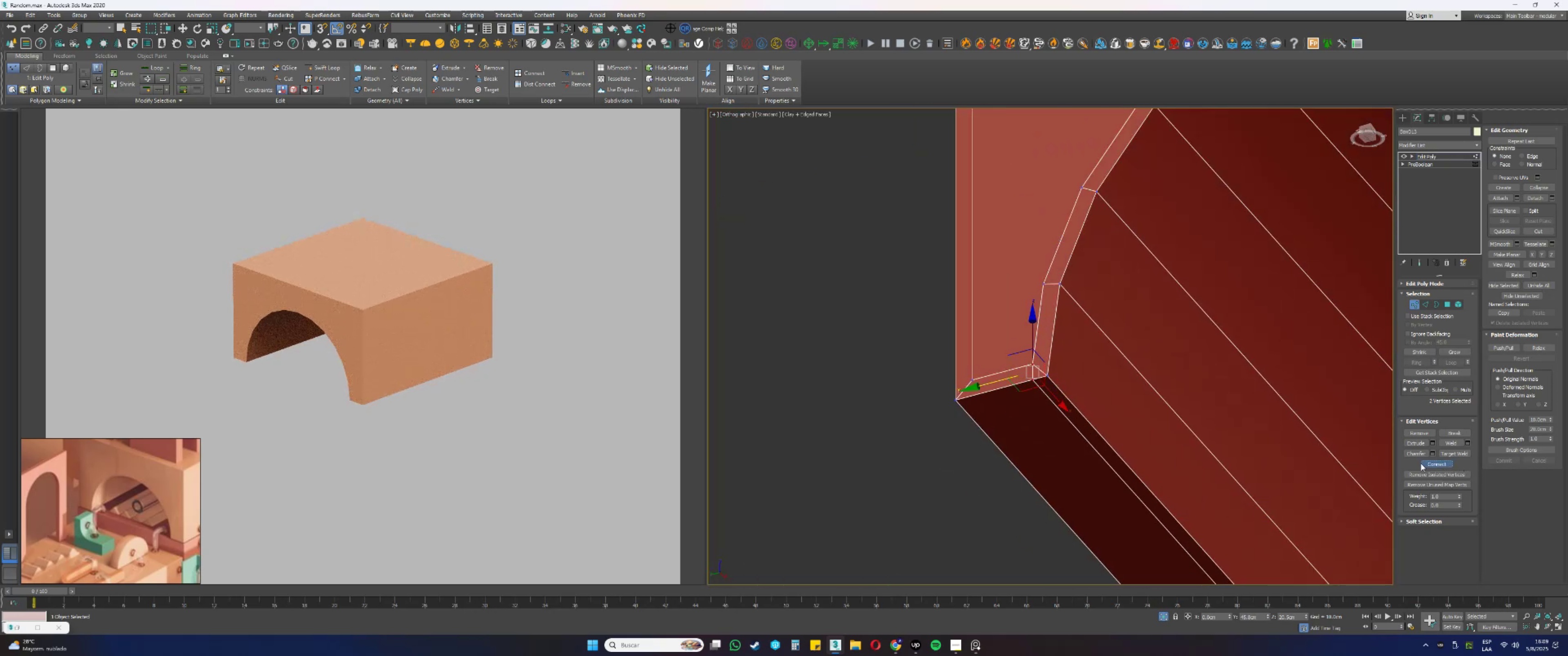 
key(2)
 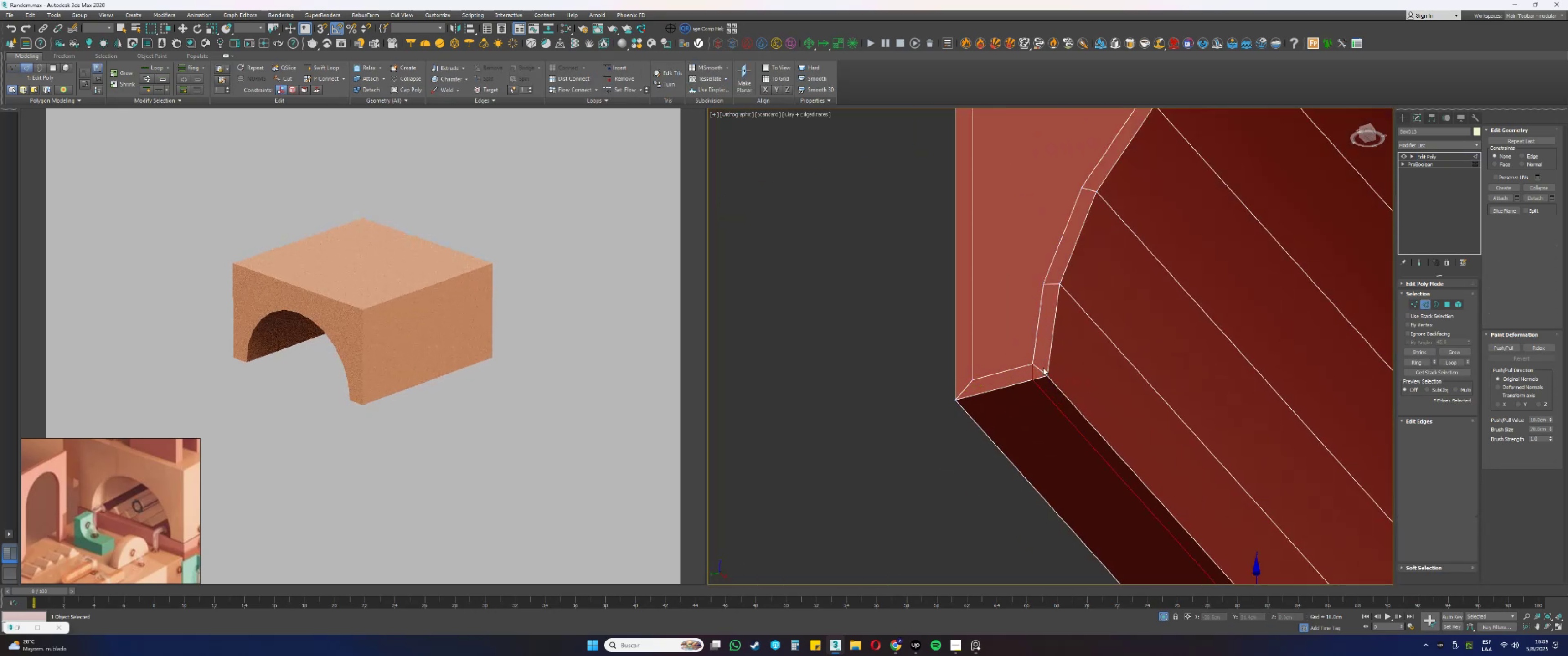 
left_click([1039, 370])
 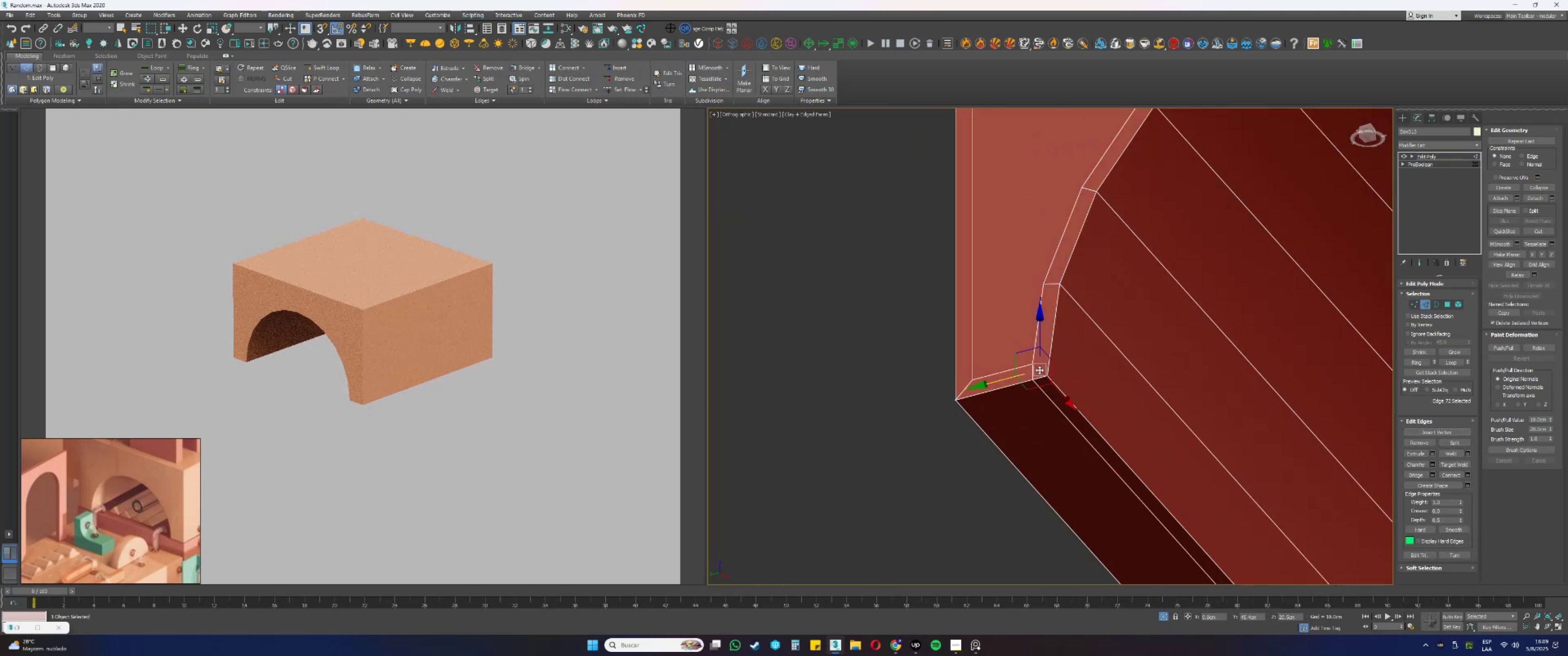 
type(ss)
 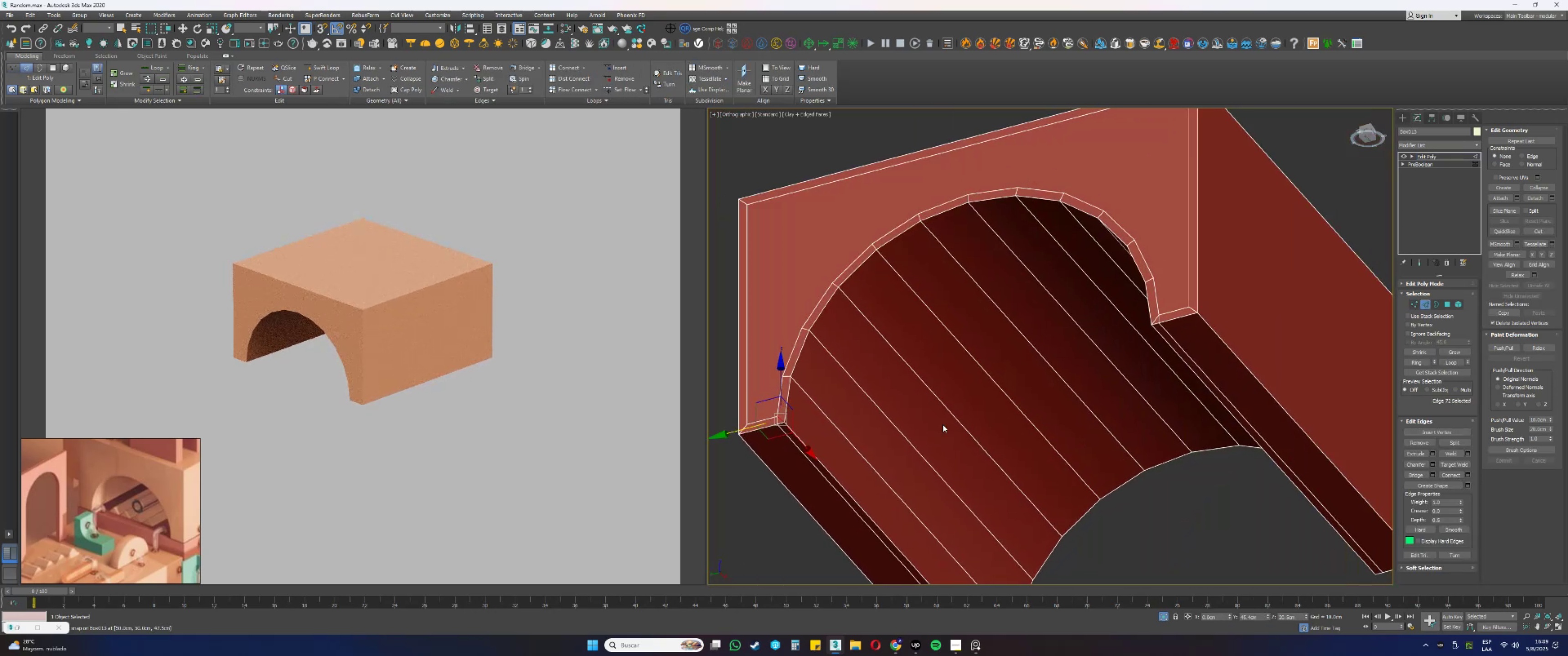 
scroll: coordinate [1037, 367], scroll_direction: down, amount: 2.0
 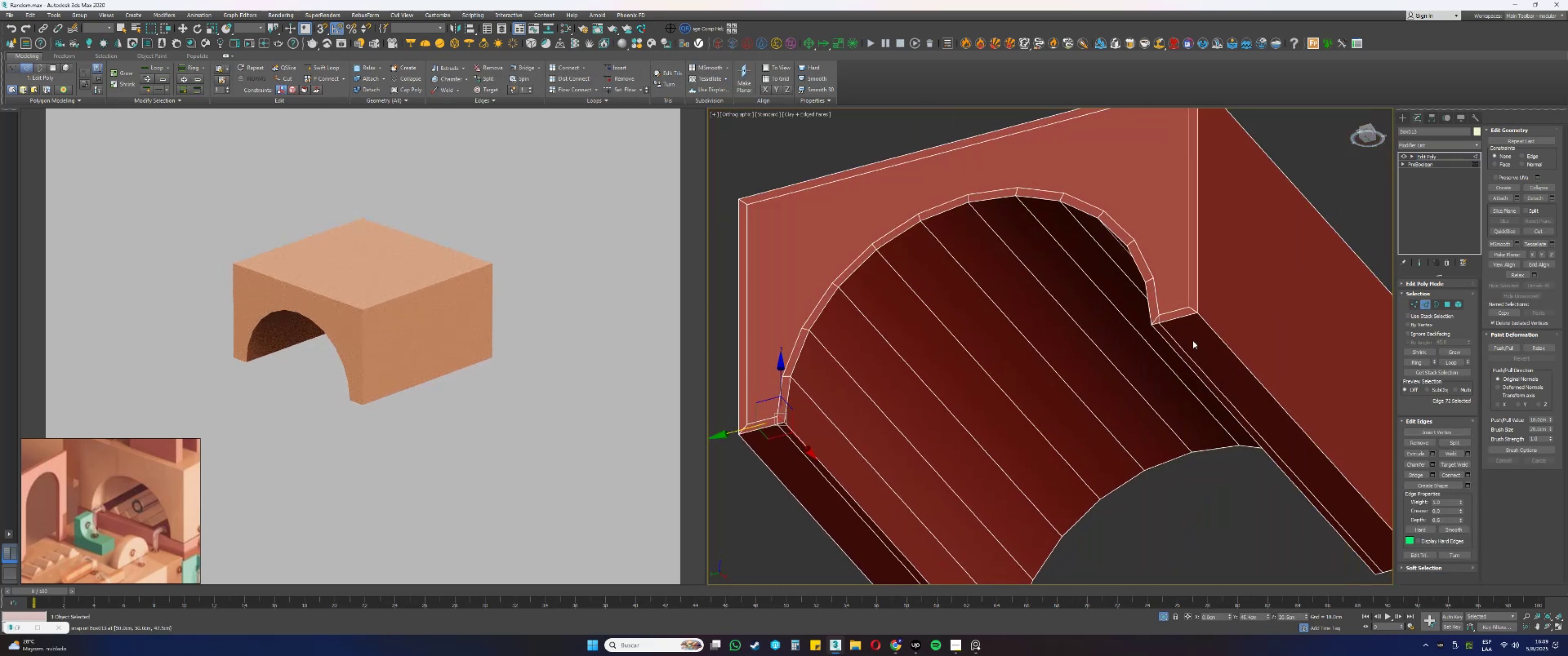 
hold_key(key=ControlLeft, duration=0.7)
left_click([1156, 320])
 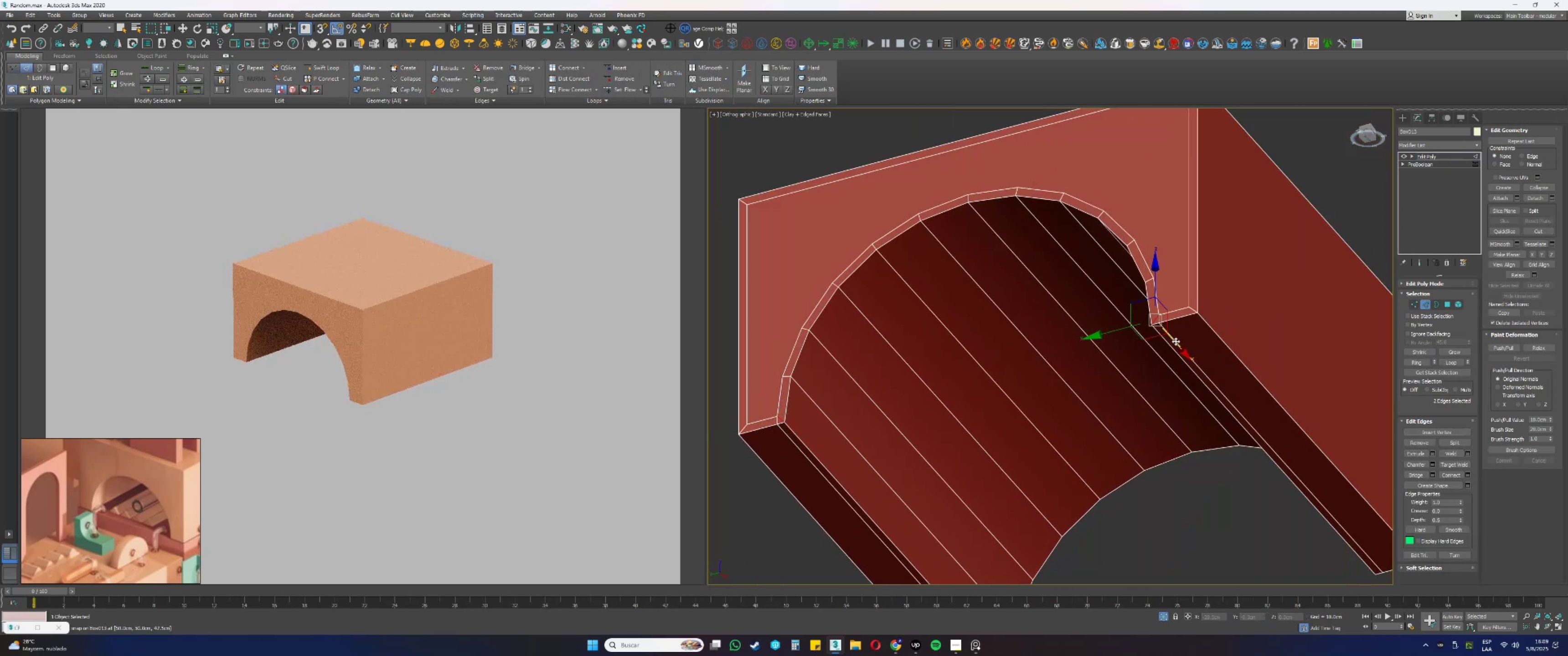 
key(Control+Backspace)
 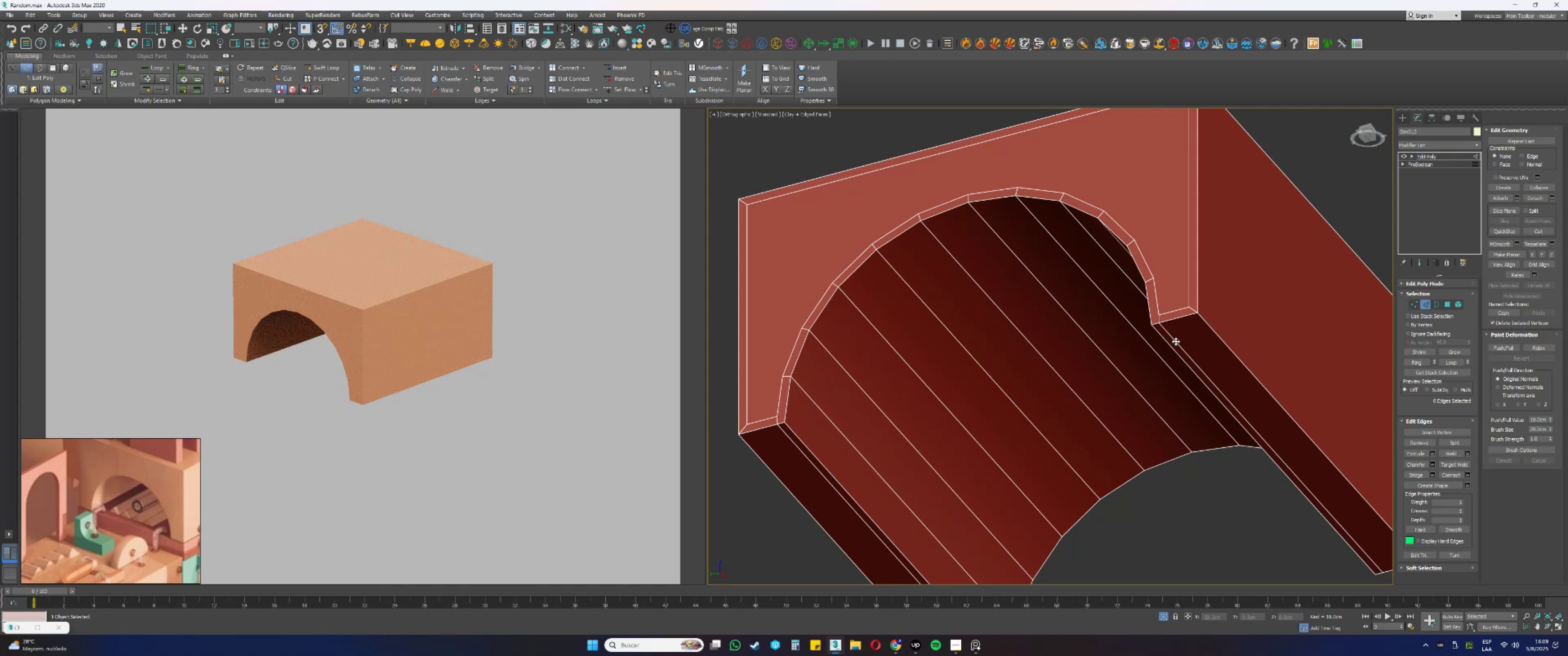 
hold_key(key=AltLeft, duration=0.81)
 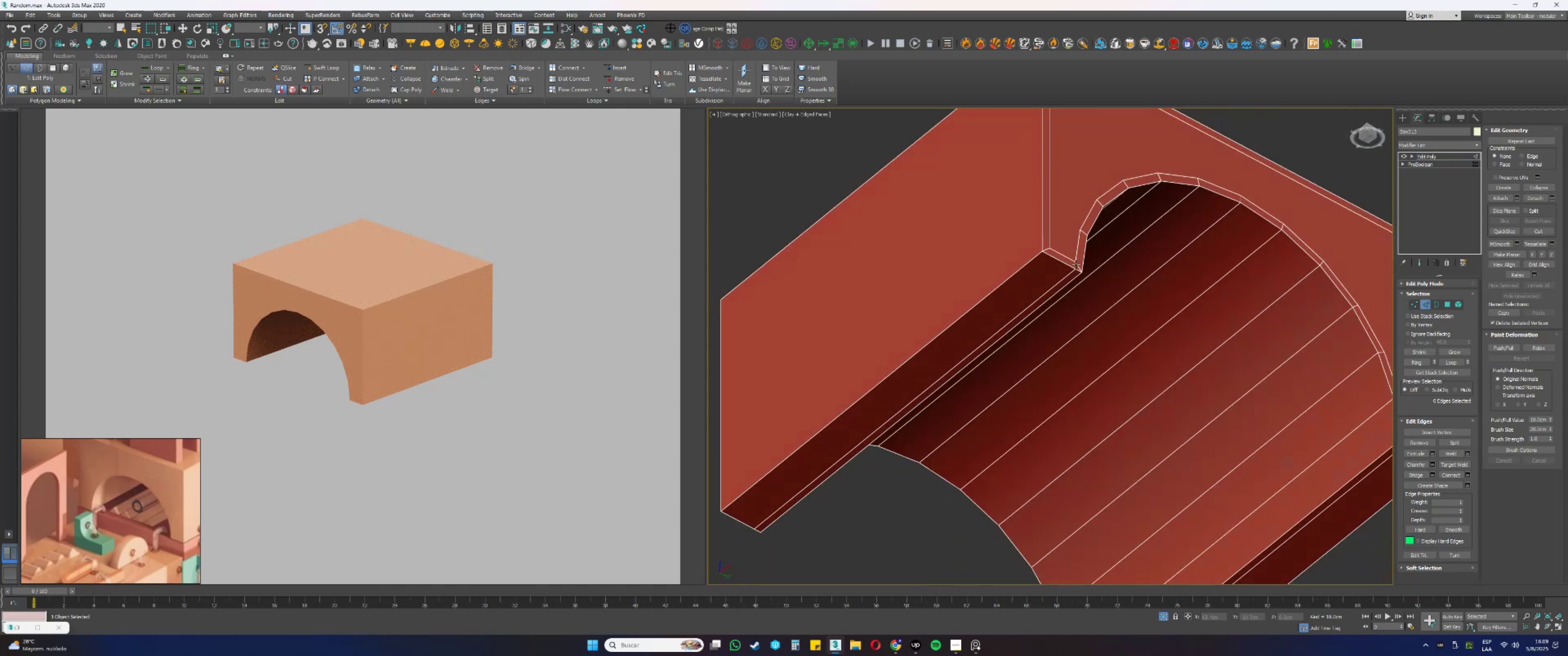 
left_click([1078, 265])
 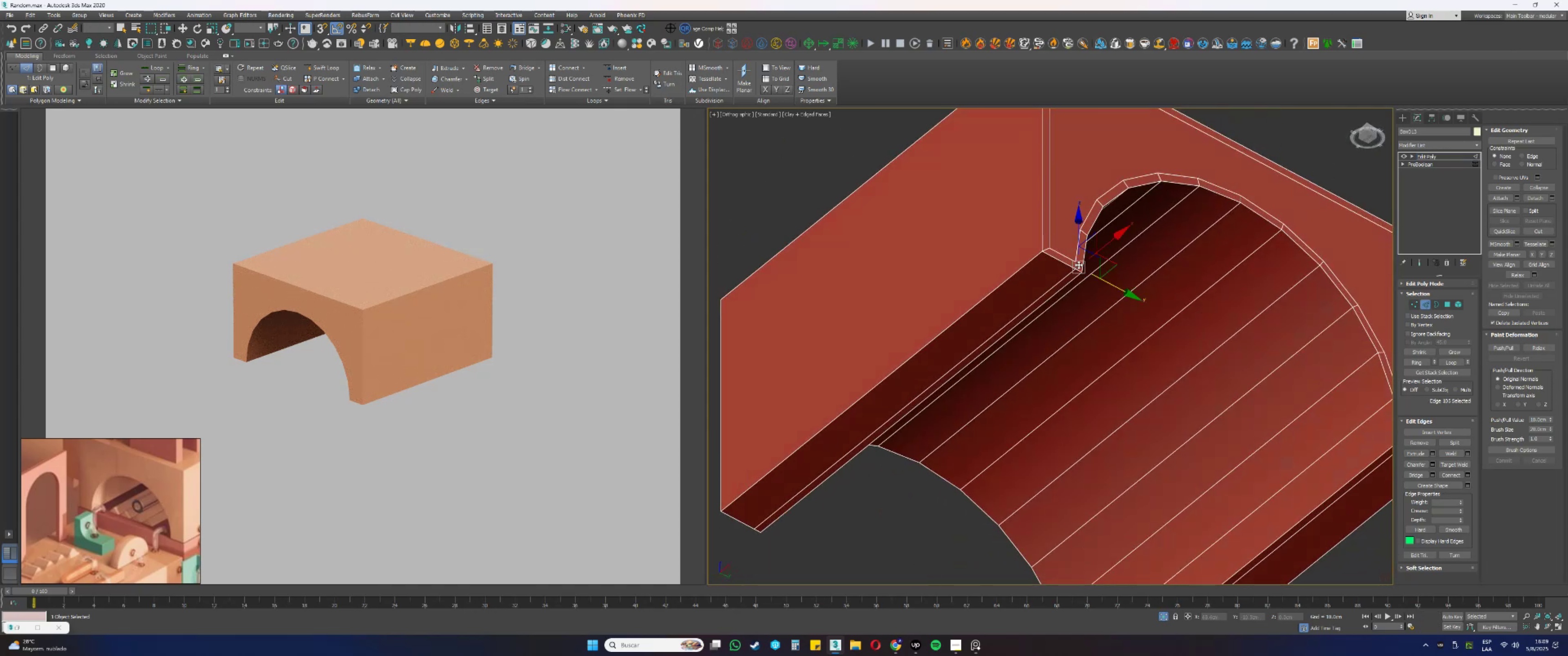 
hold_key(key=AltLeft, duration=0.42)
 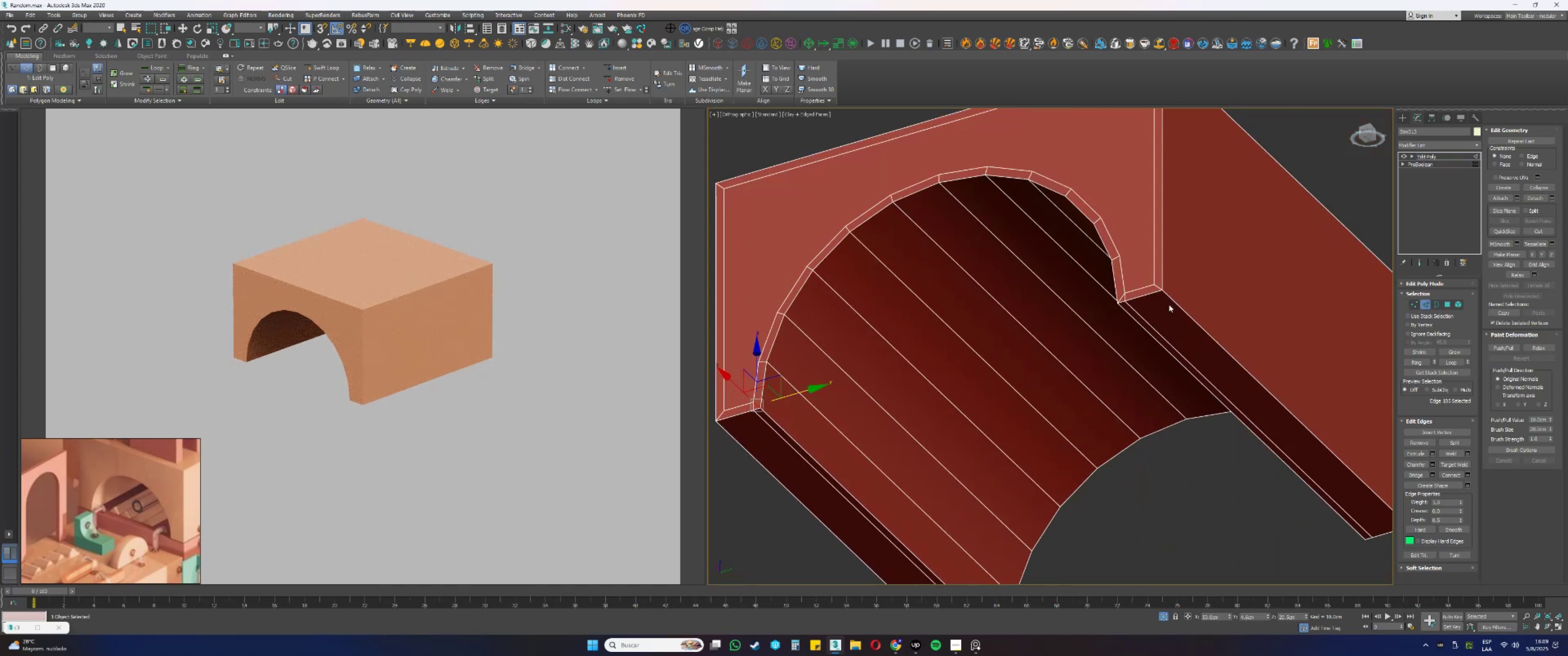 
hold_key(key=ControlLeft, duration=0.68)
left_click([1121, 296])
 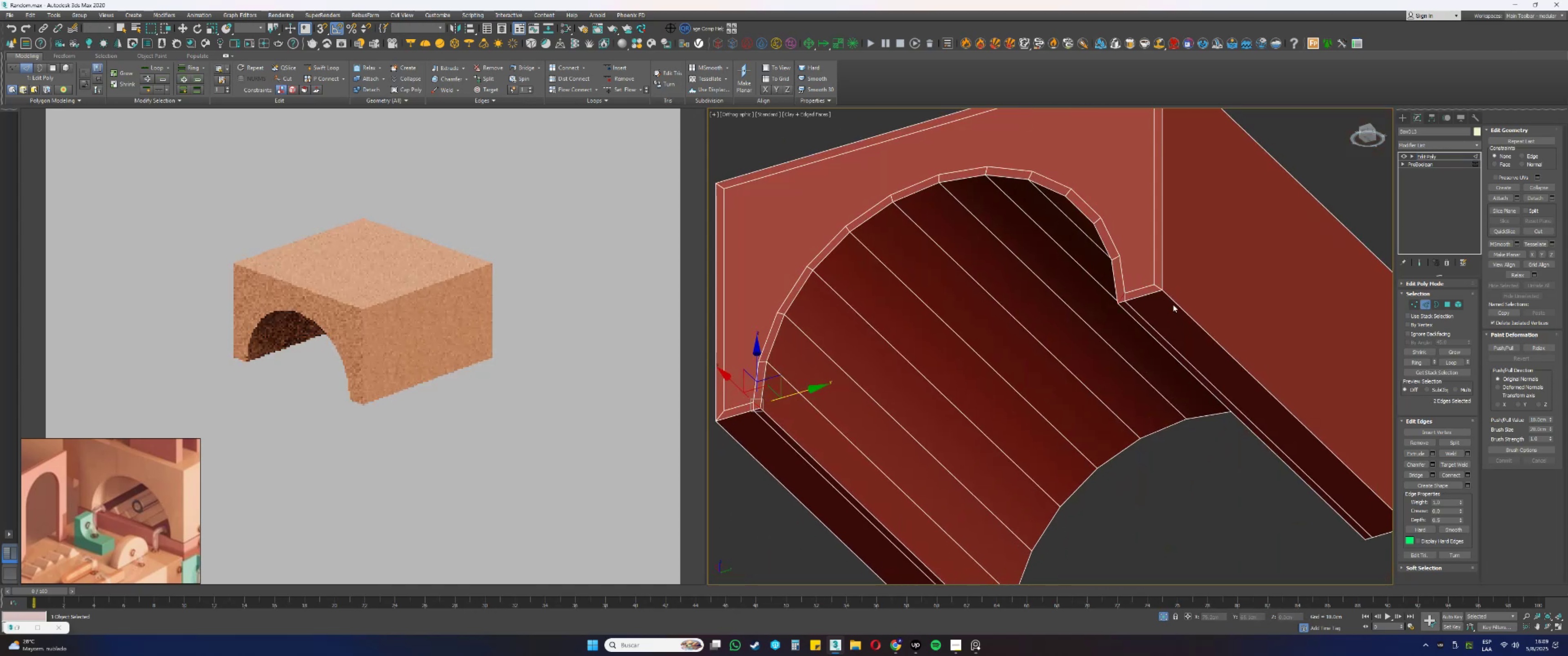 
key(Control+Backspace)
 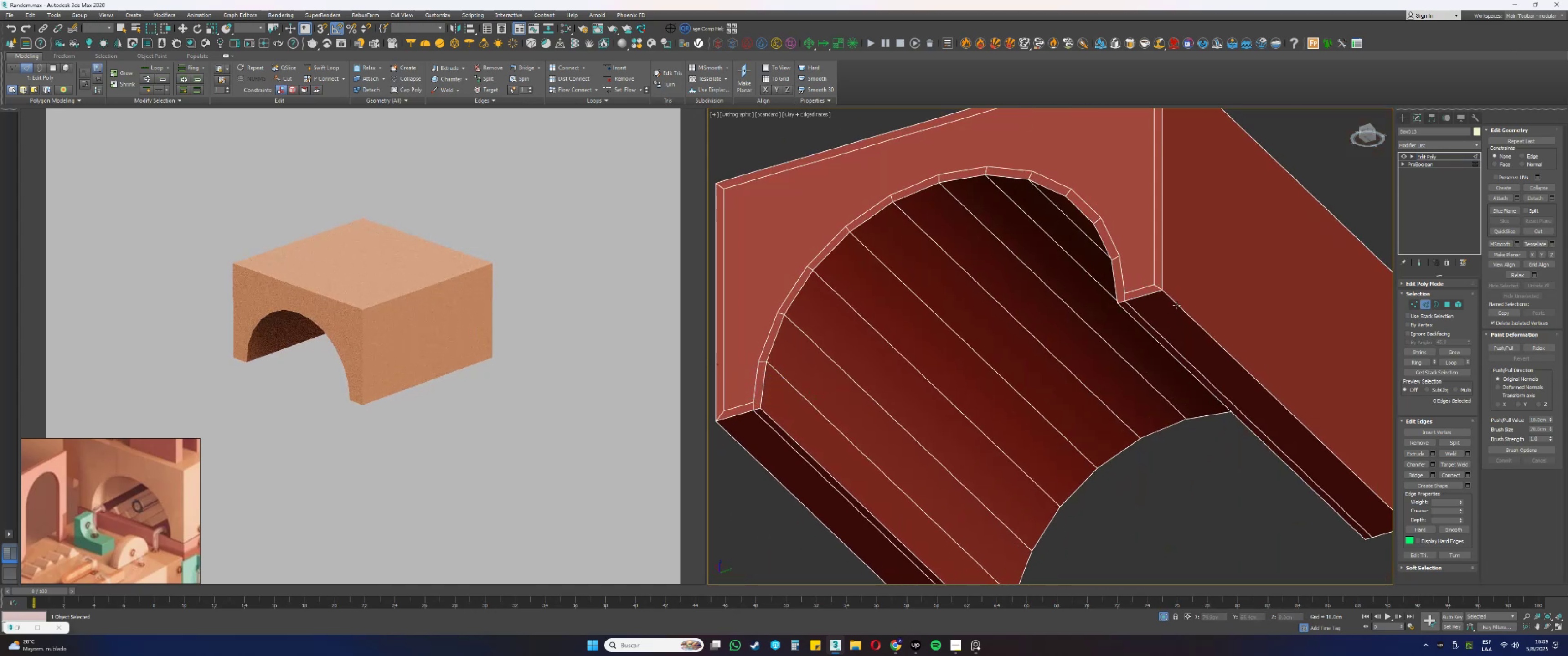 
key(1)
 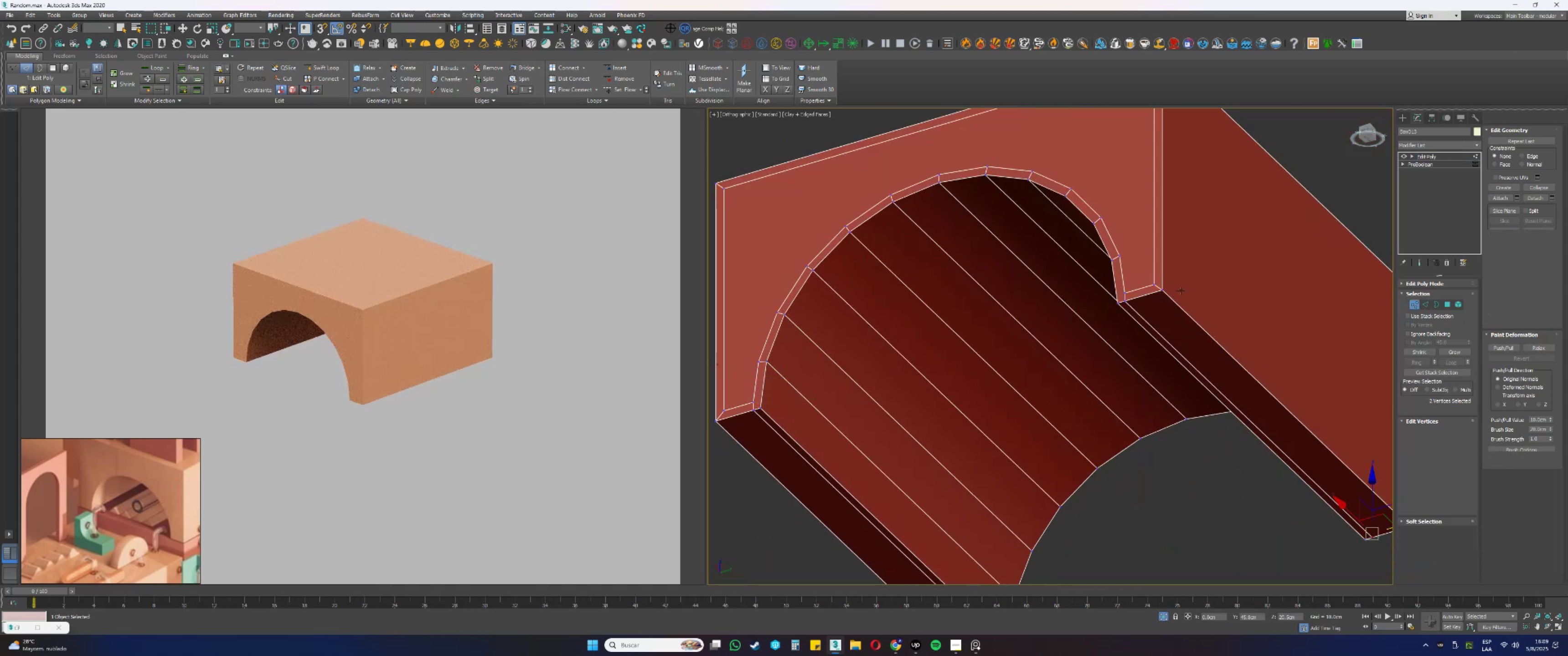 
left_click([1185, 273])
 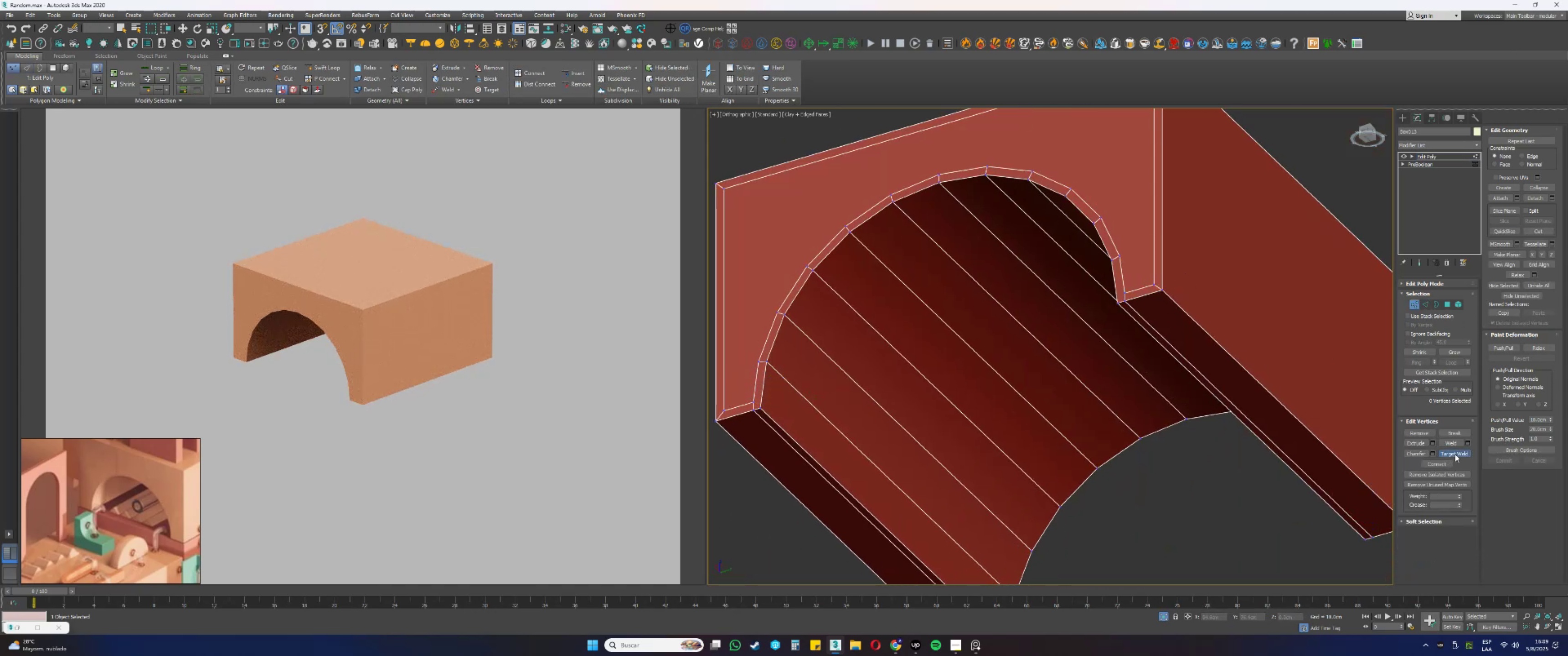 
scroll: coordinate [1166, 335], scroll_direction: up, amount: 1.0
 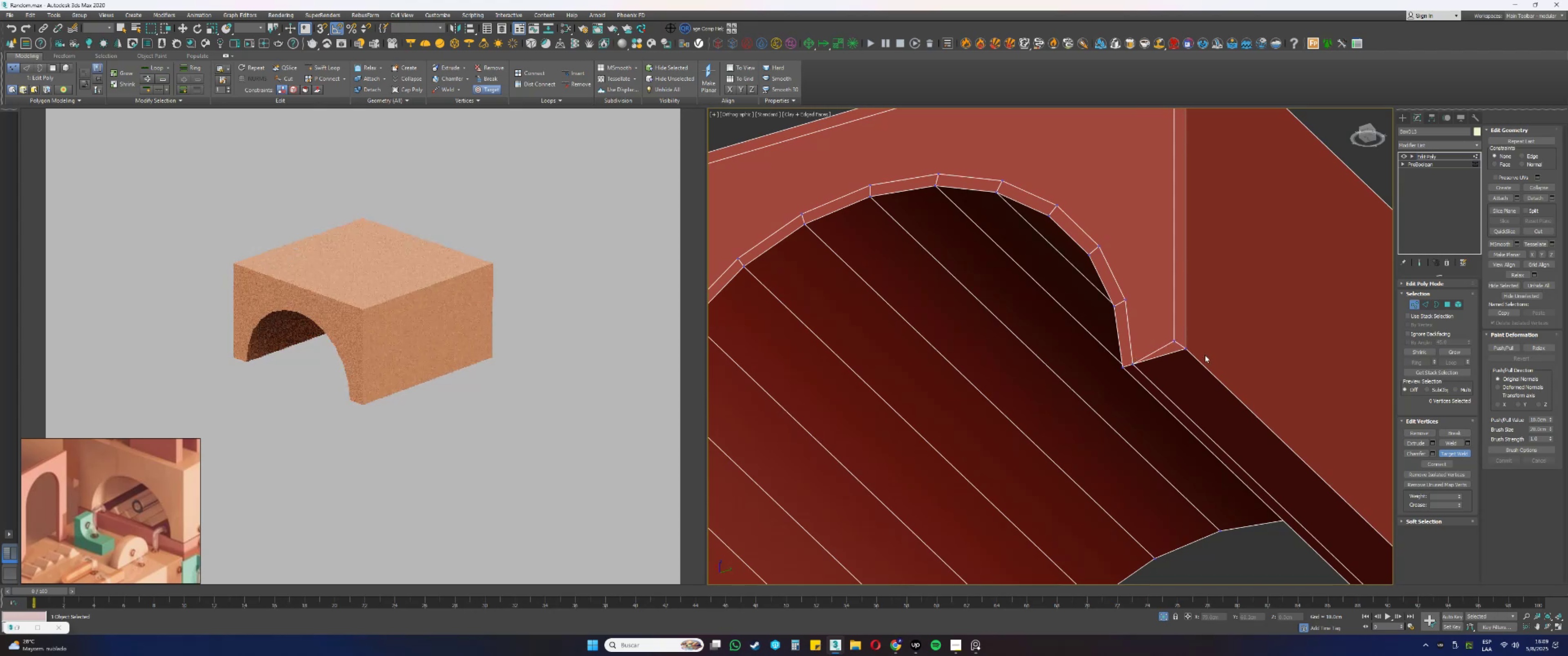 
left_click_drag(start_coordinate=[1174, 338], to_coordinate=[1176, 341])
 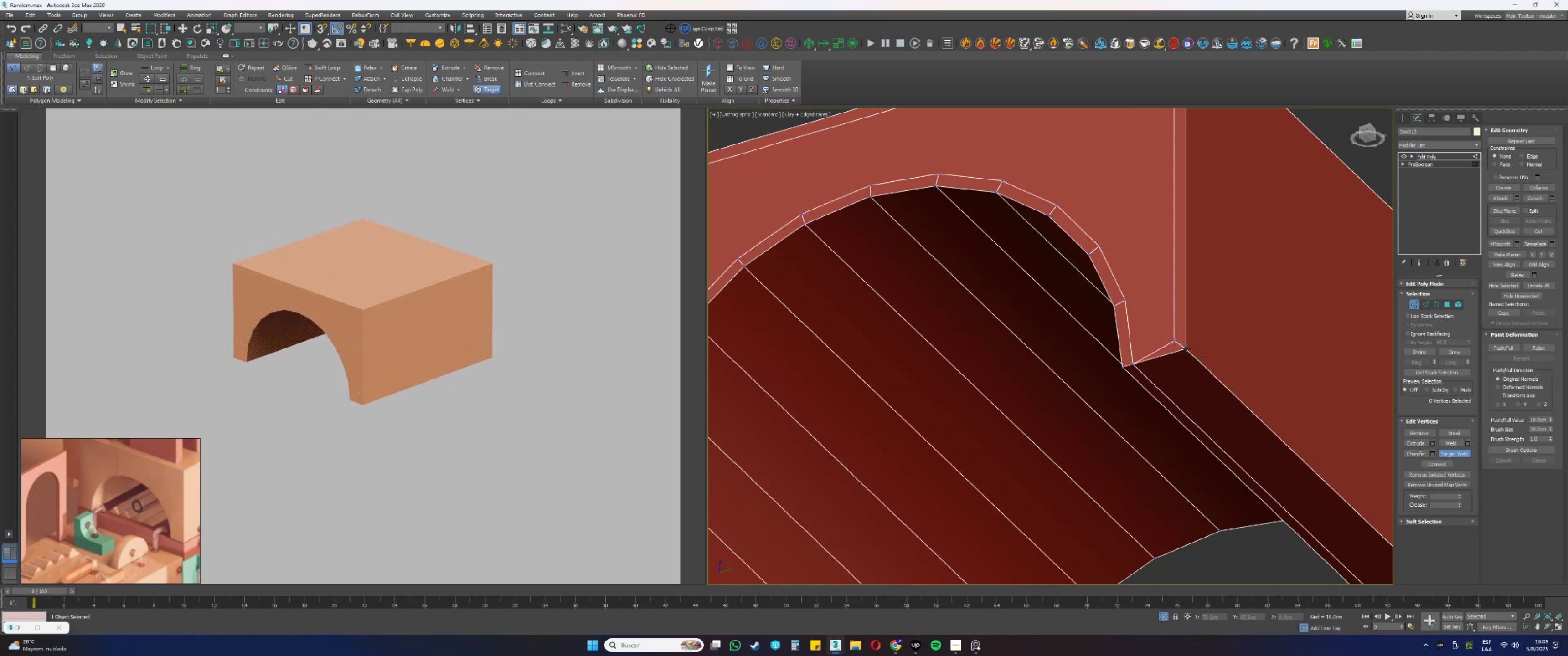 
double_click([1186, 348])
 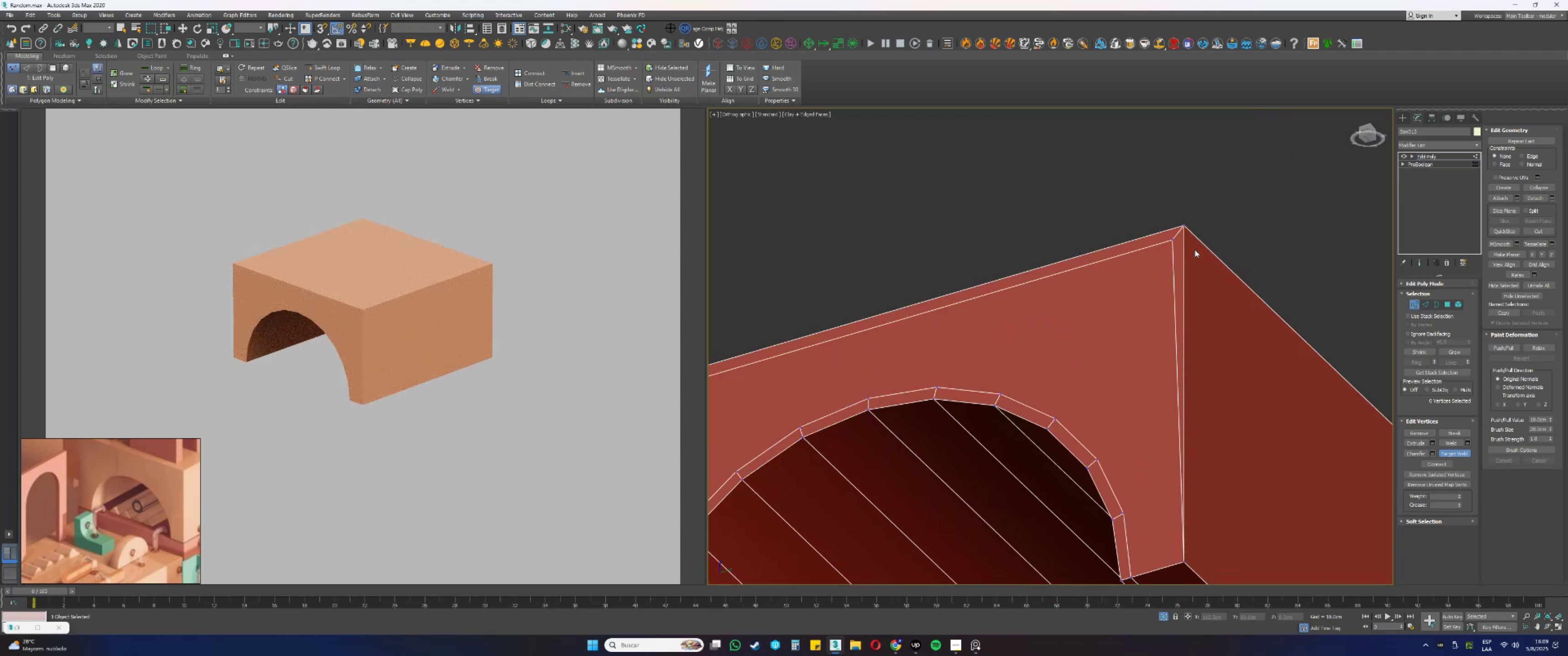 
left_click_drag(start_coordinate=[1172, 240], to_coordinate=[1178, 235])
 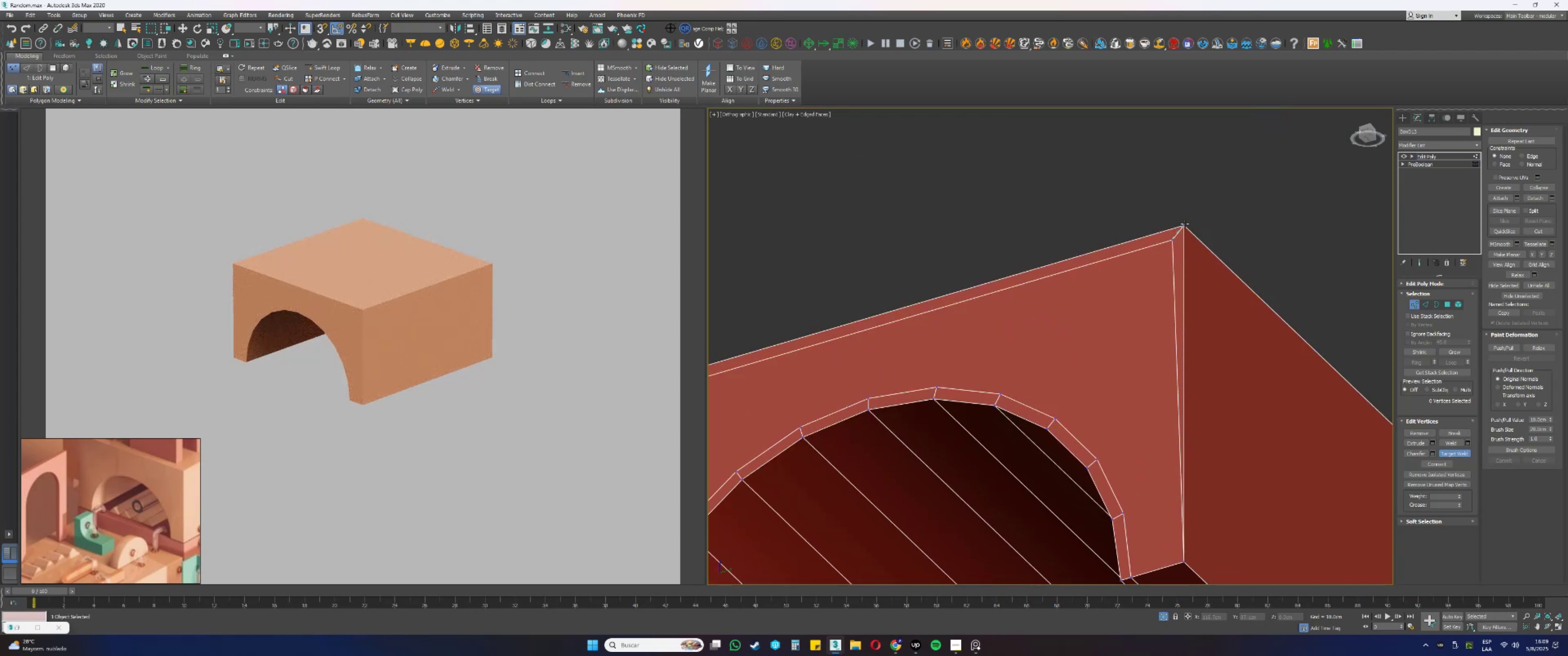 
left_click([1183, 225])
 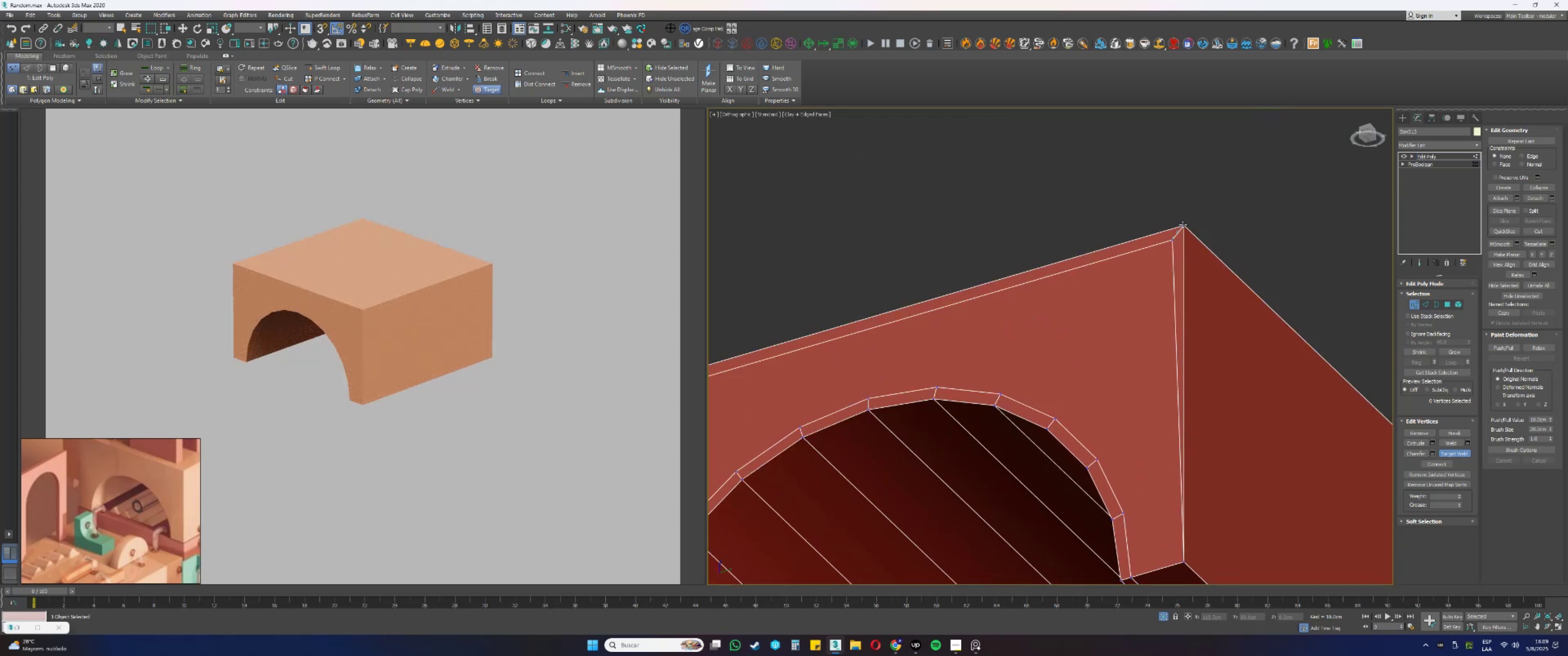 
scroll: coordinate [1163, 283], scroll_direction: down, amount: 2.0
 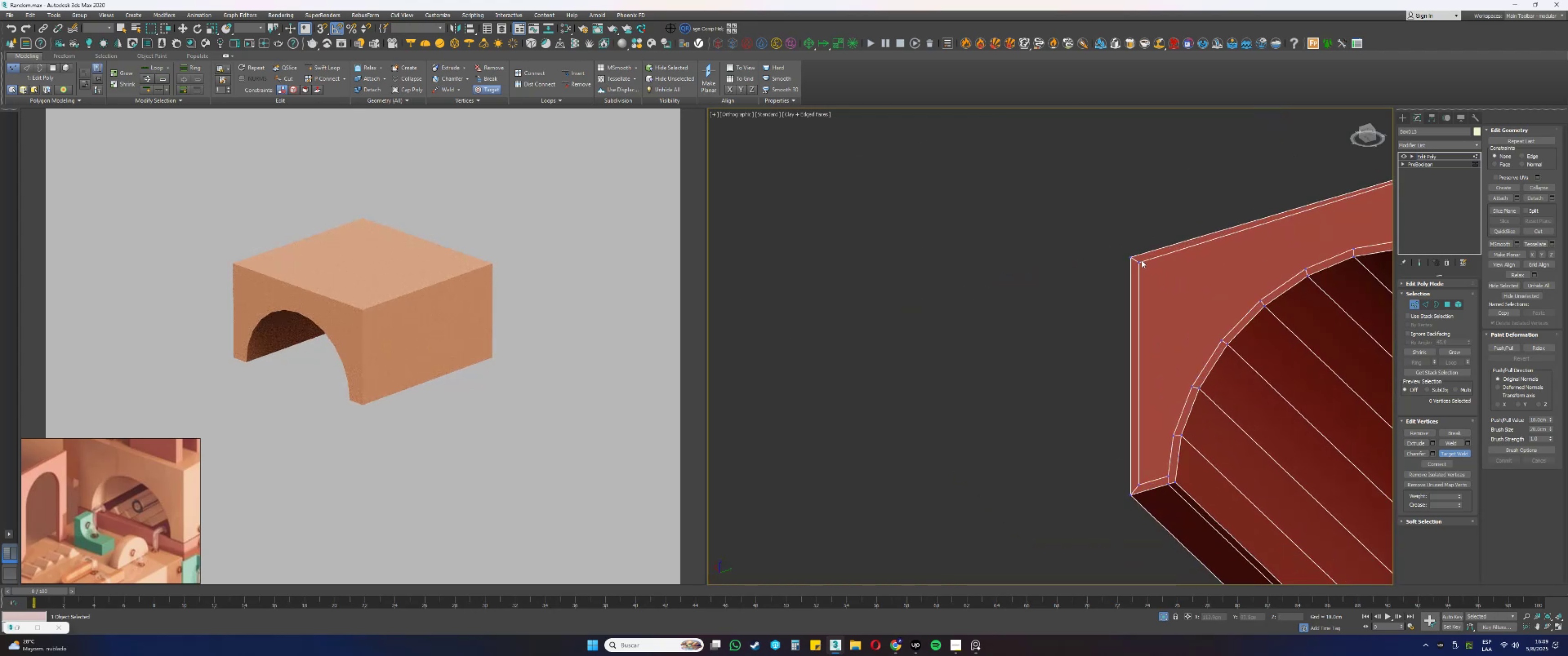 
left_click([1137, 260])
 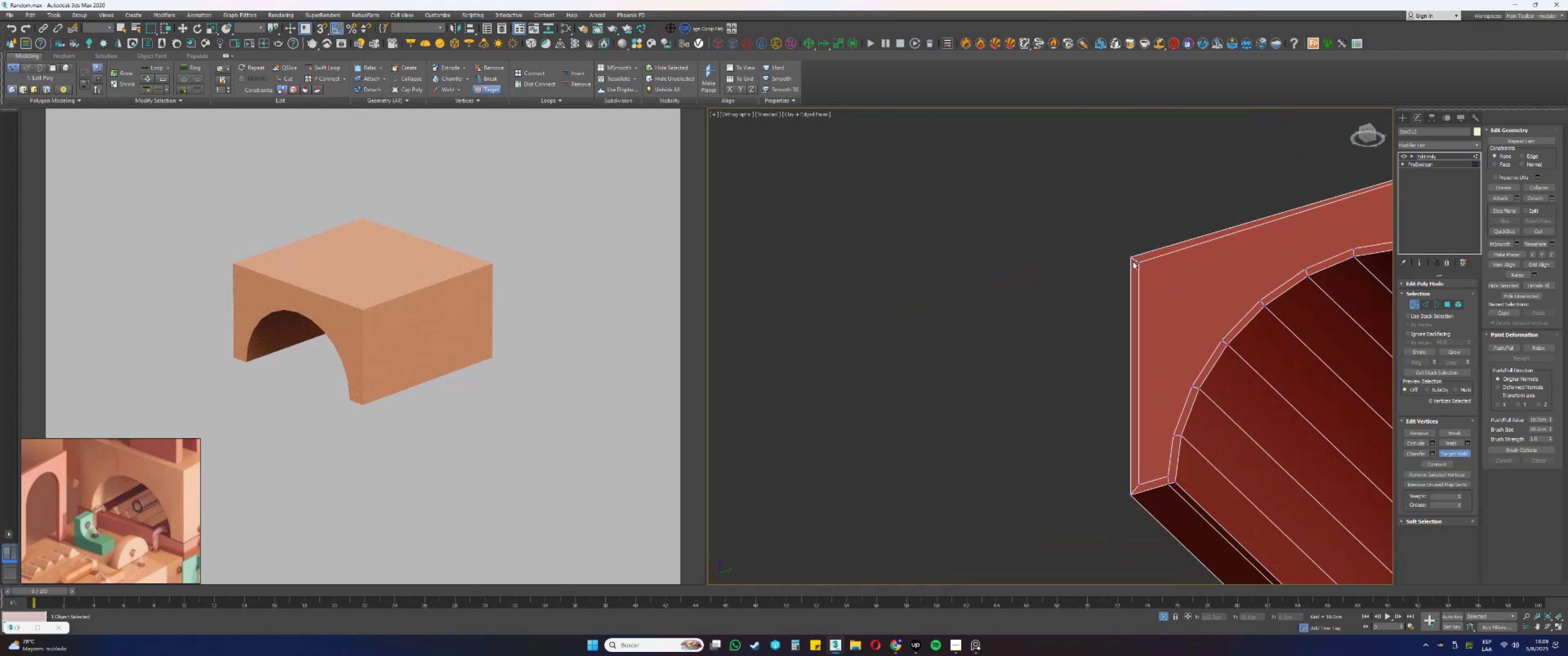 
left_click([1130, 258])
 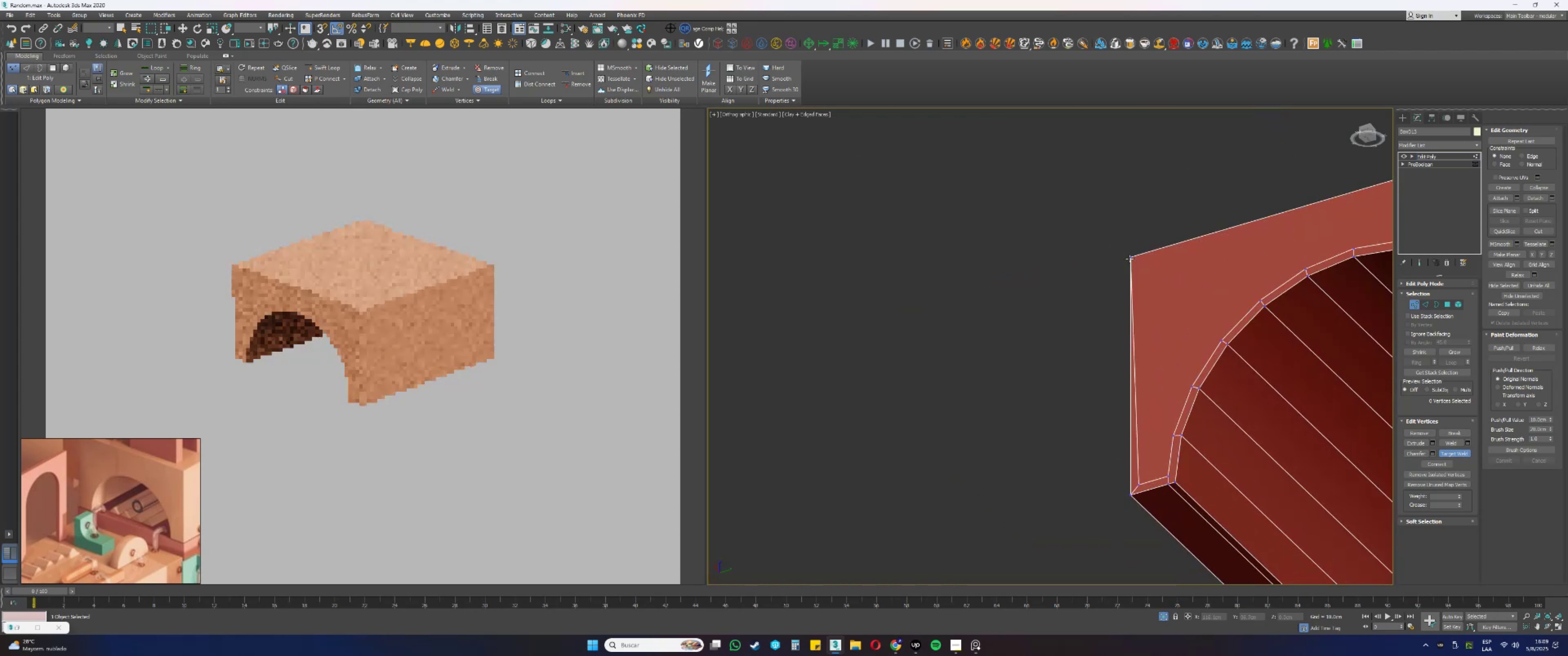 
scroll: coordinate [1132, 413], scroll_direction: up, amount: 2.0
 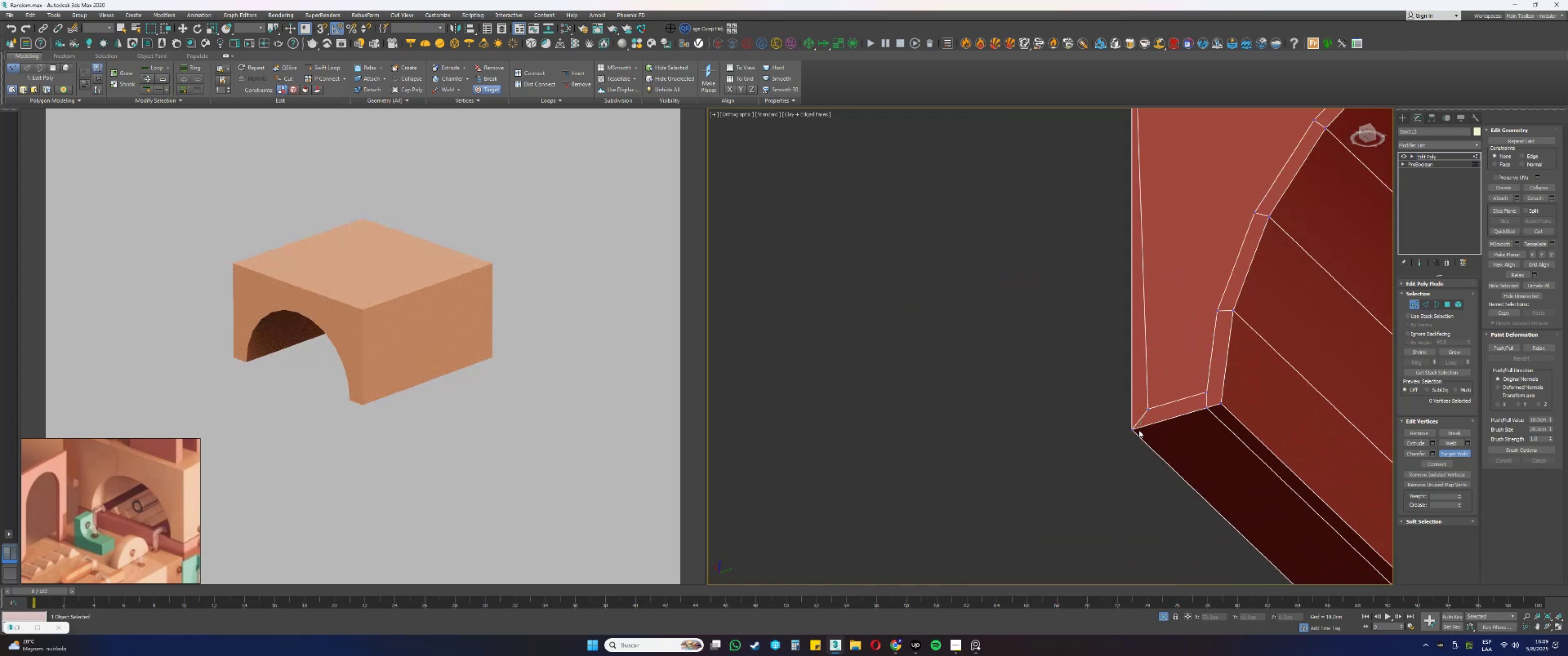 
double_click([1131, 430])
 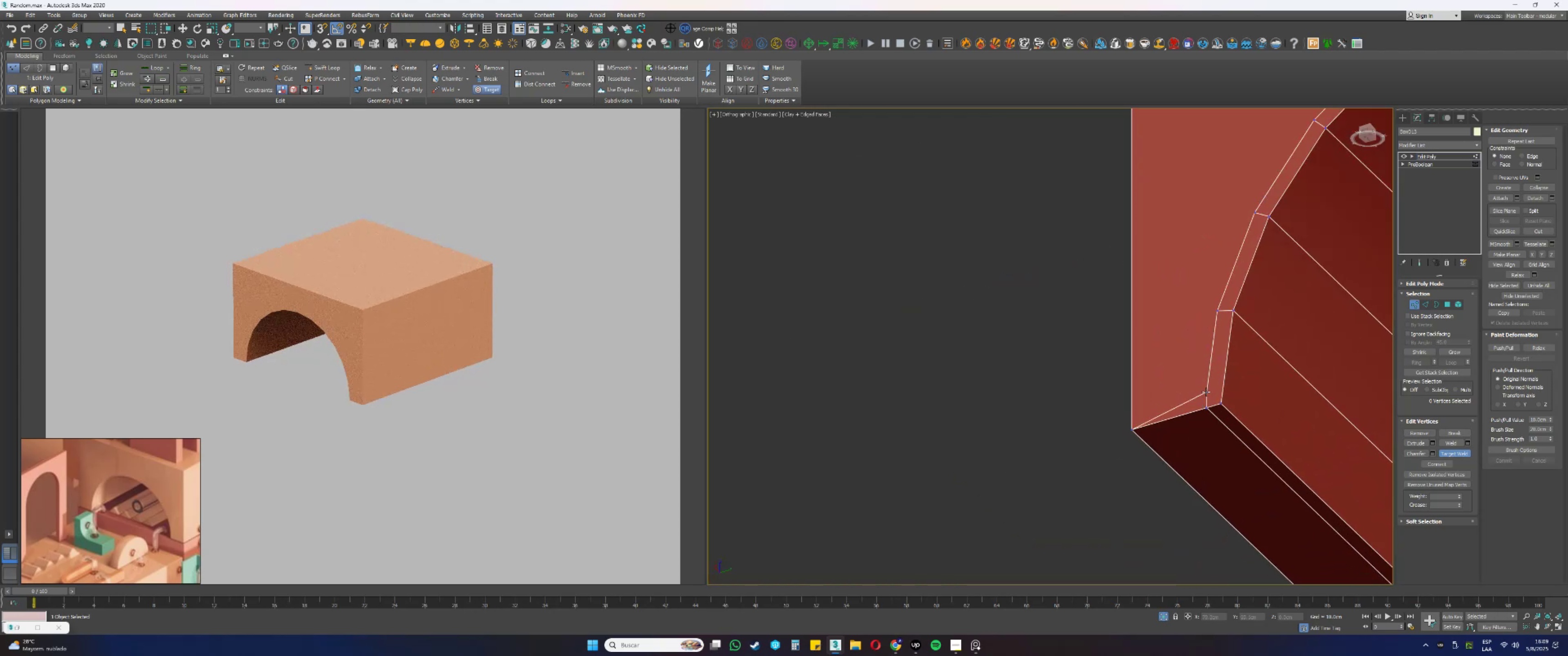 
double_click([1206, 406])
 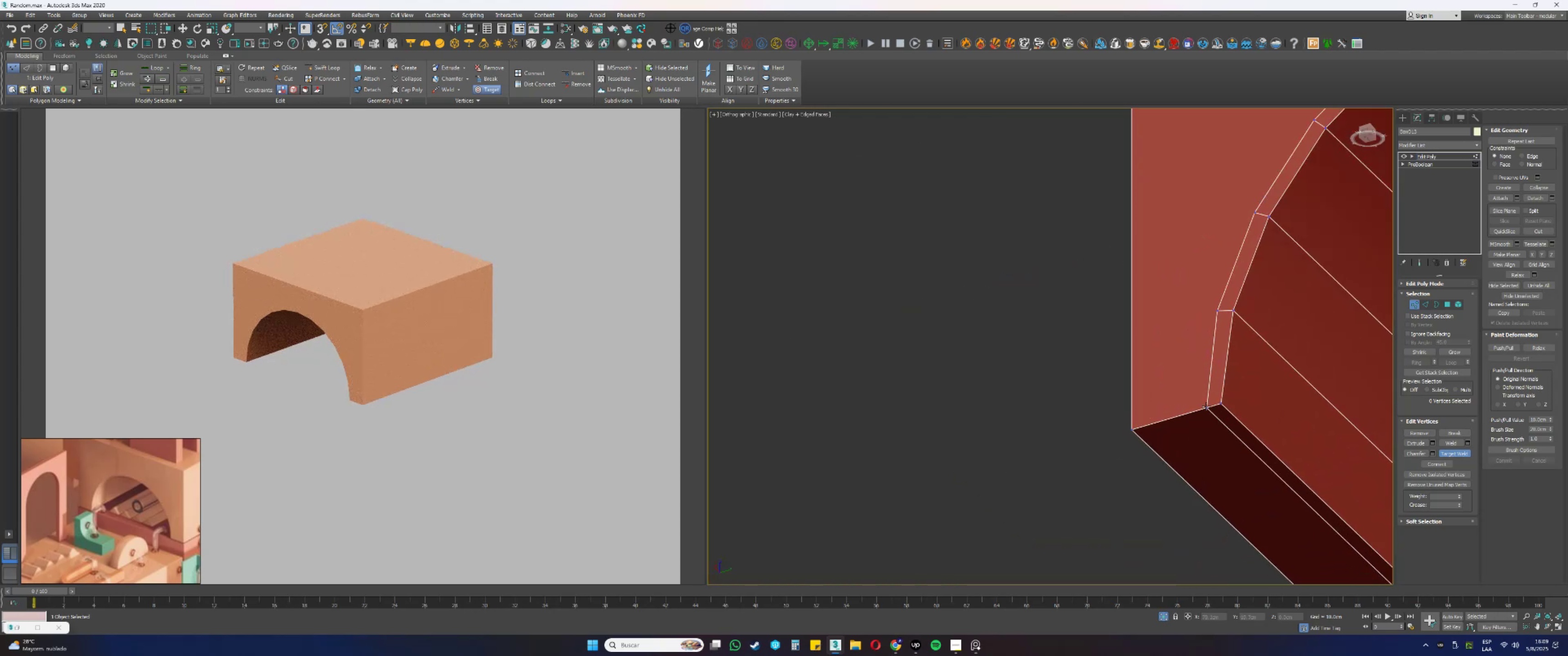 
scroll: coordinate [1233, 378], scroll_direction: down, amount: 4.0
 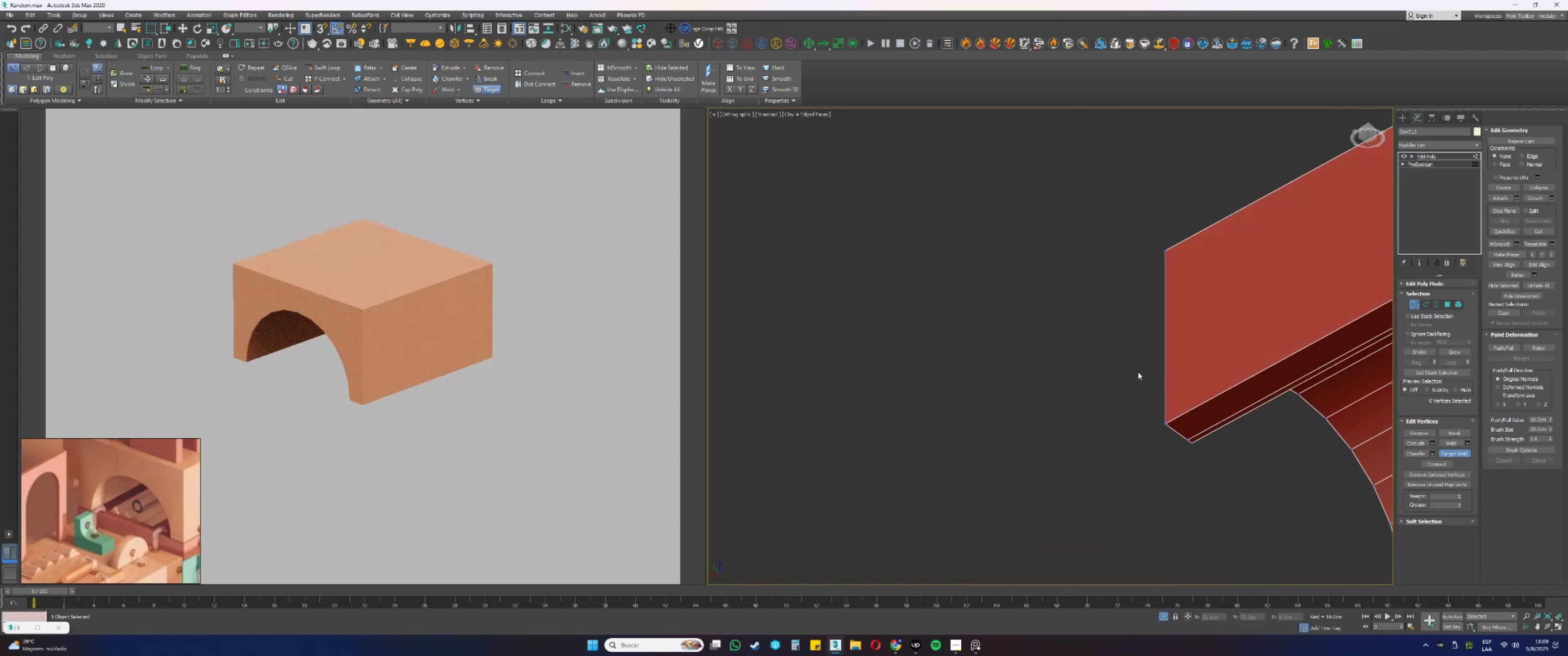 
hold_key(key=AltLeft, duration=0.52)
 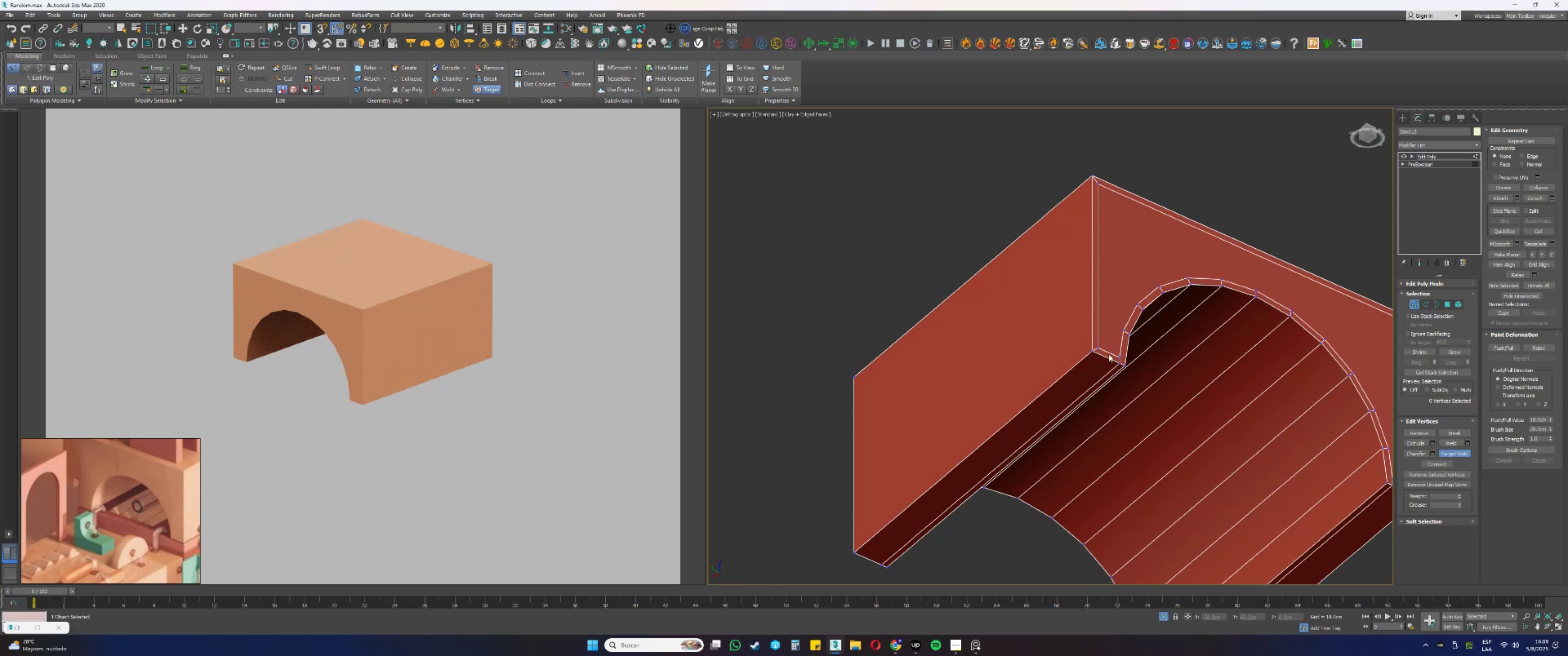 
scroll: coordinate [1113, 343], scroll_direction: up, amount: 2.0
 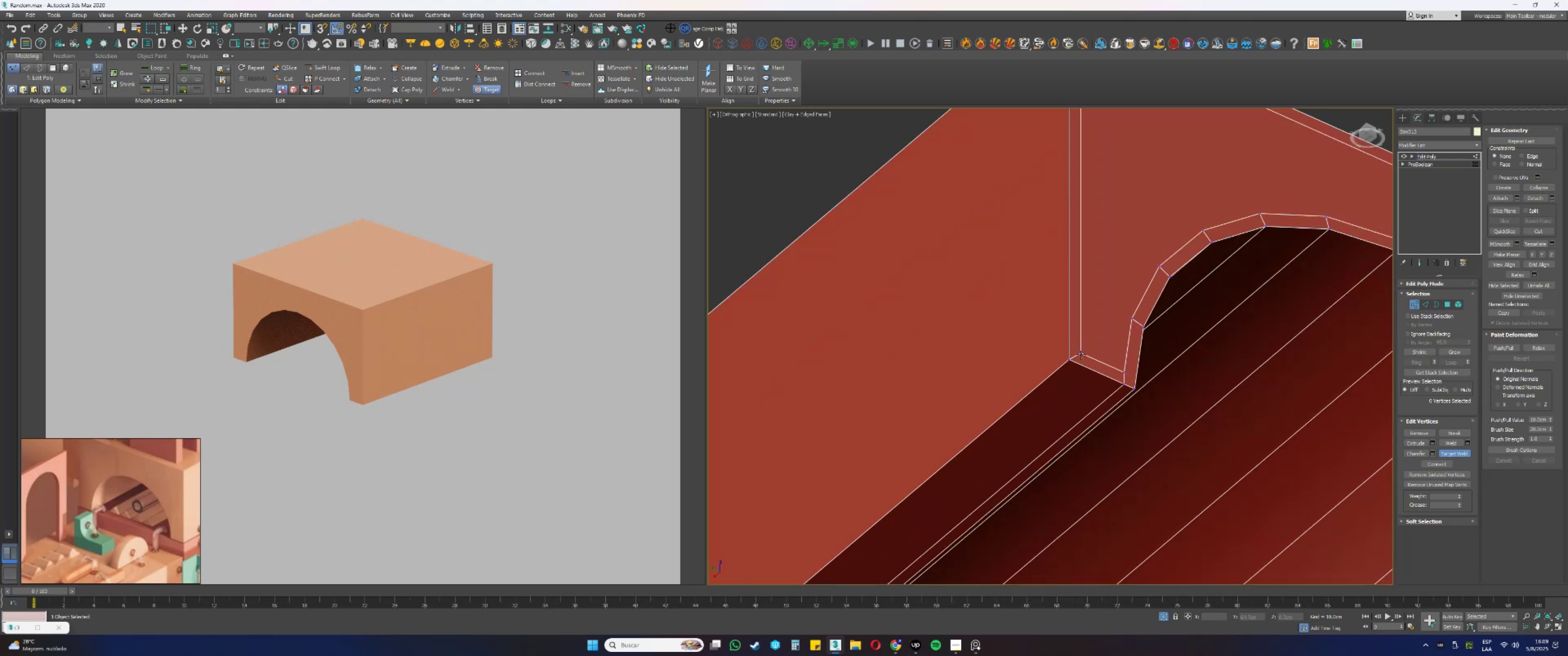 
double_click([1069, 359])
 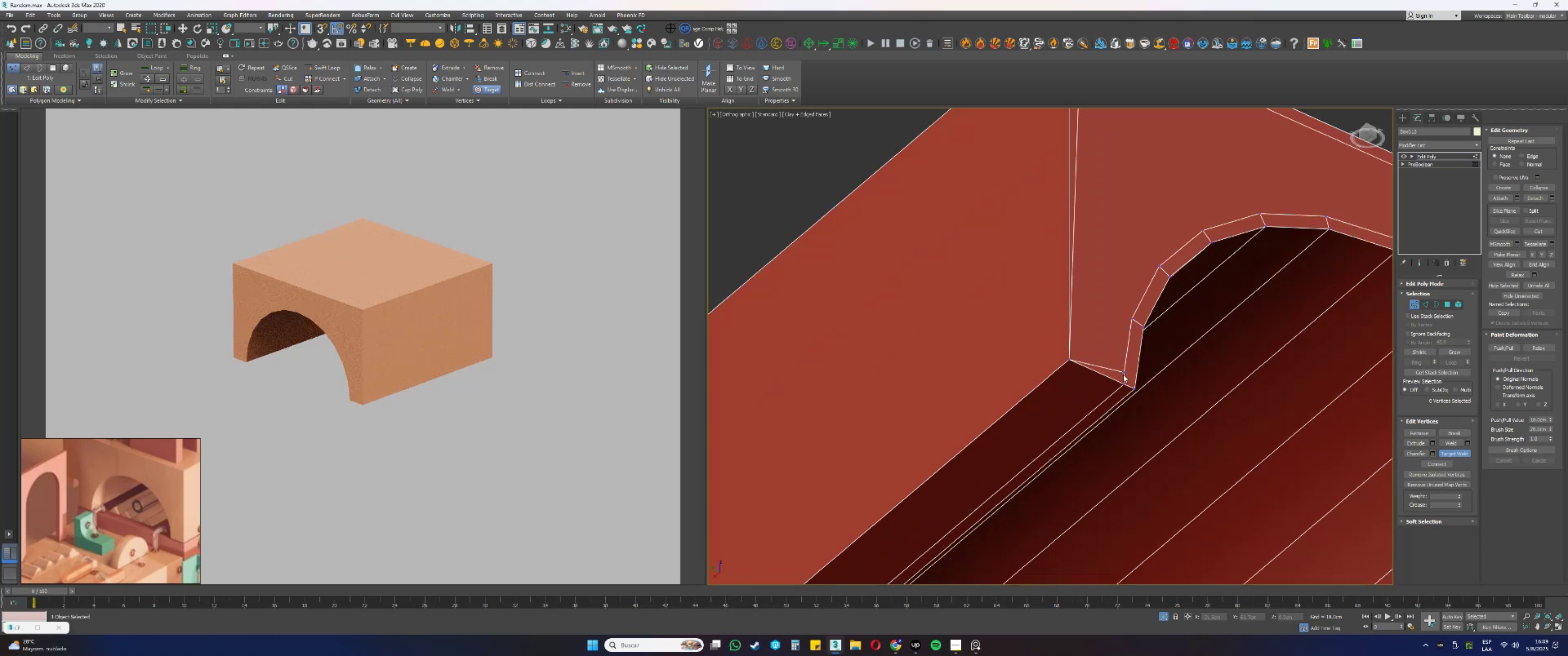 
double_click([1125, 384])
 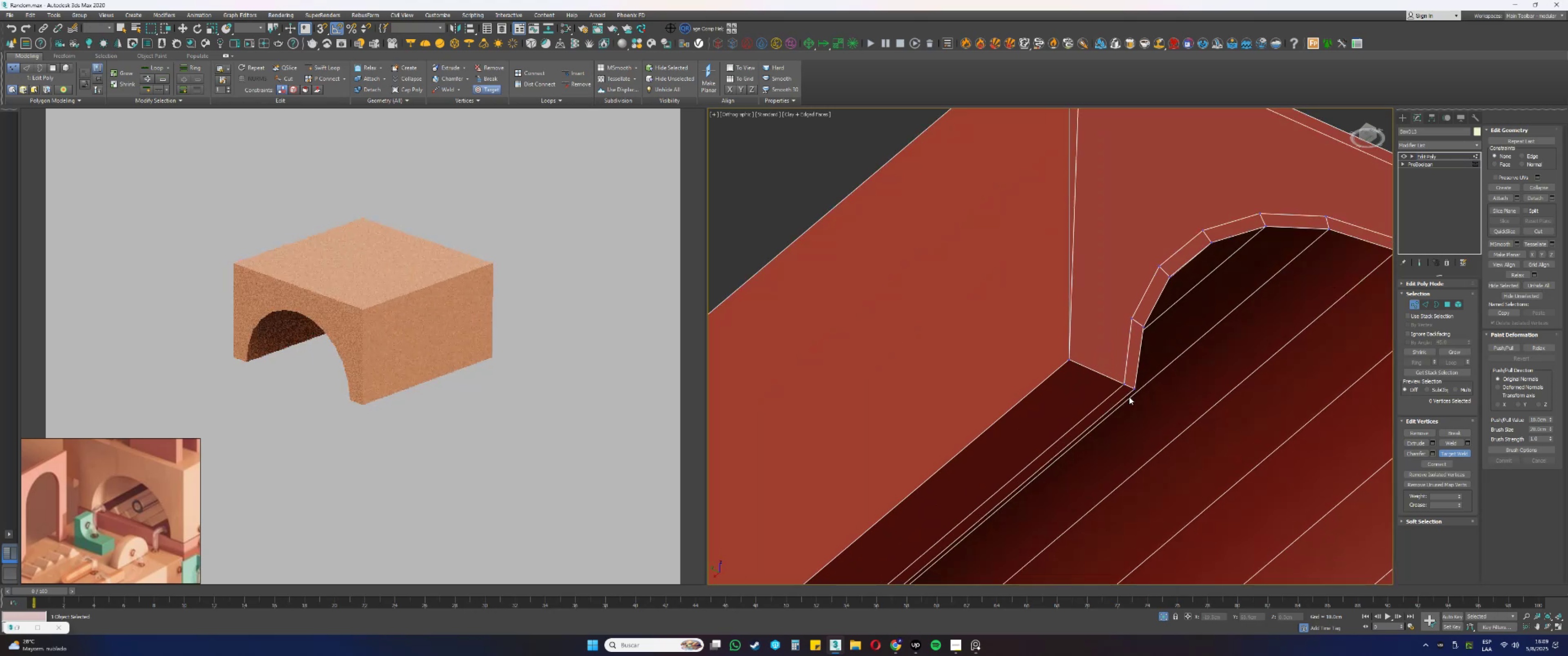 
scroll: coordinate [1107, 364], scroll_direction: down, amount: 2.0
 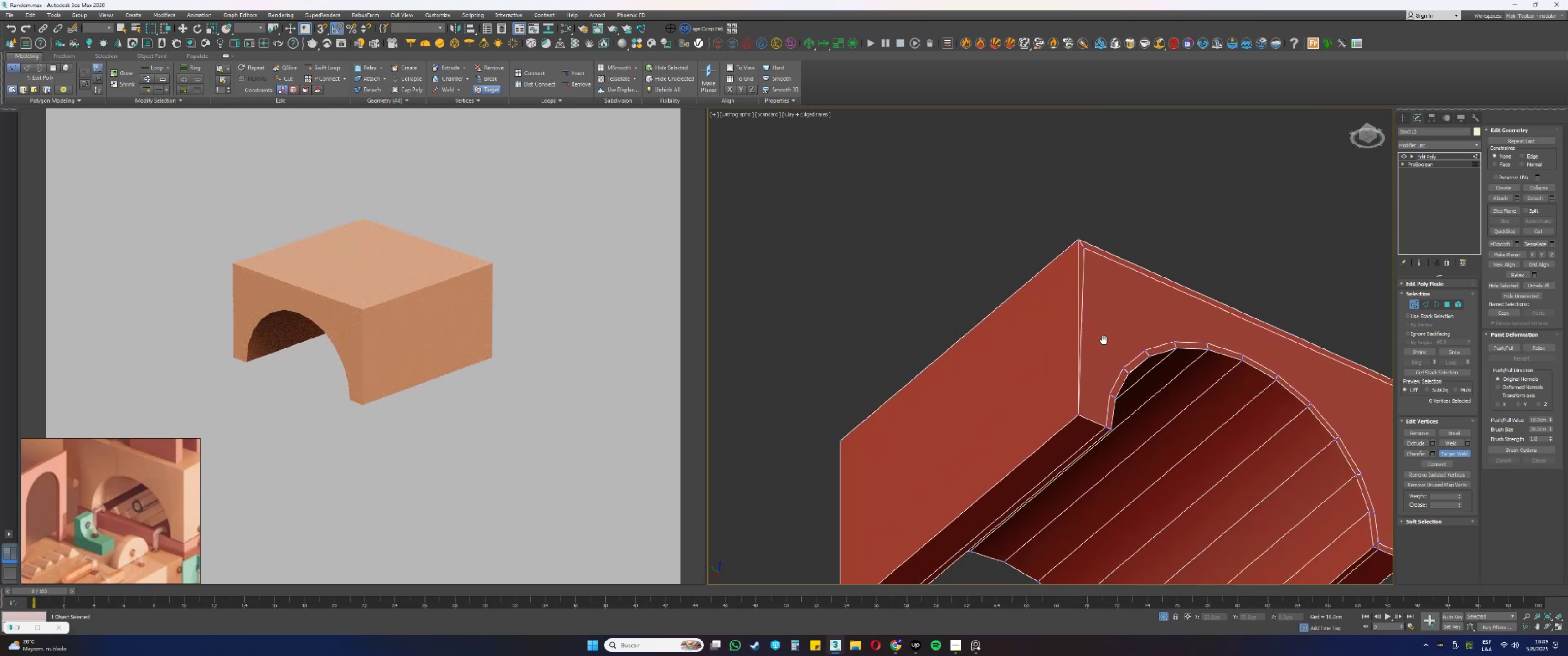 
scroll: coordinate [1070, 270], scroll_direction: up, amount: 2.0
 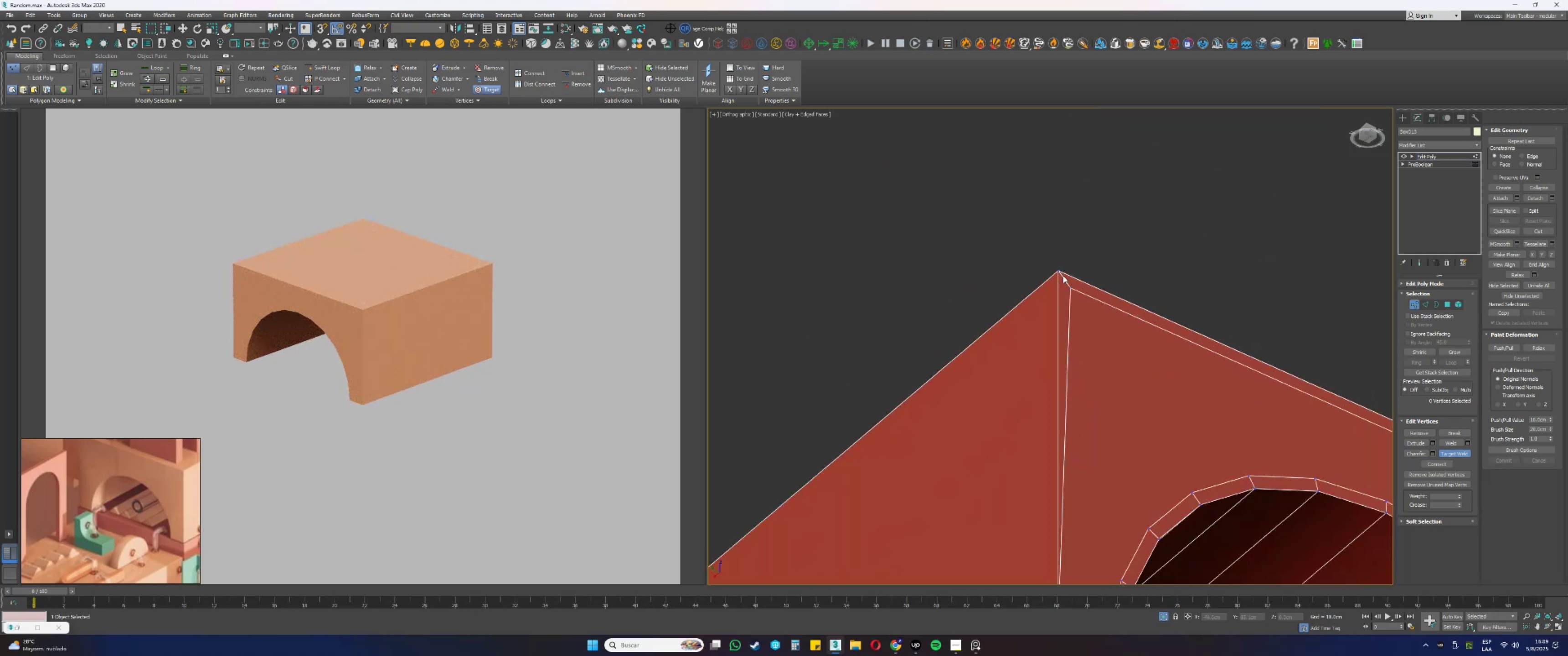 
double_click([1059, 271])
 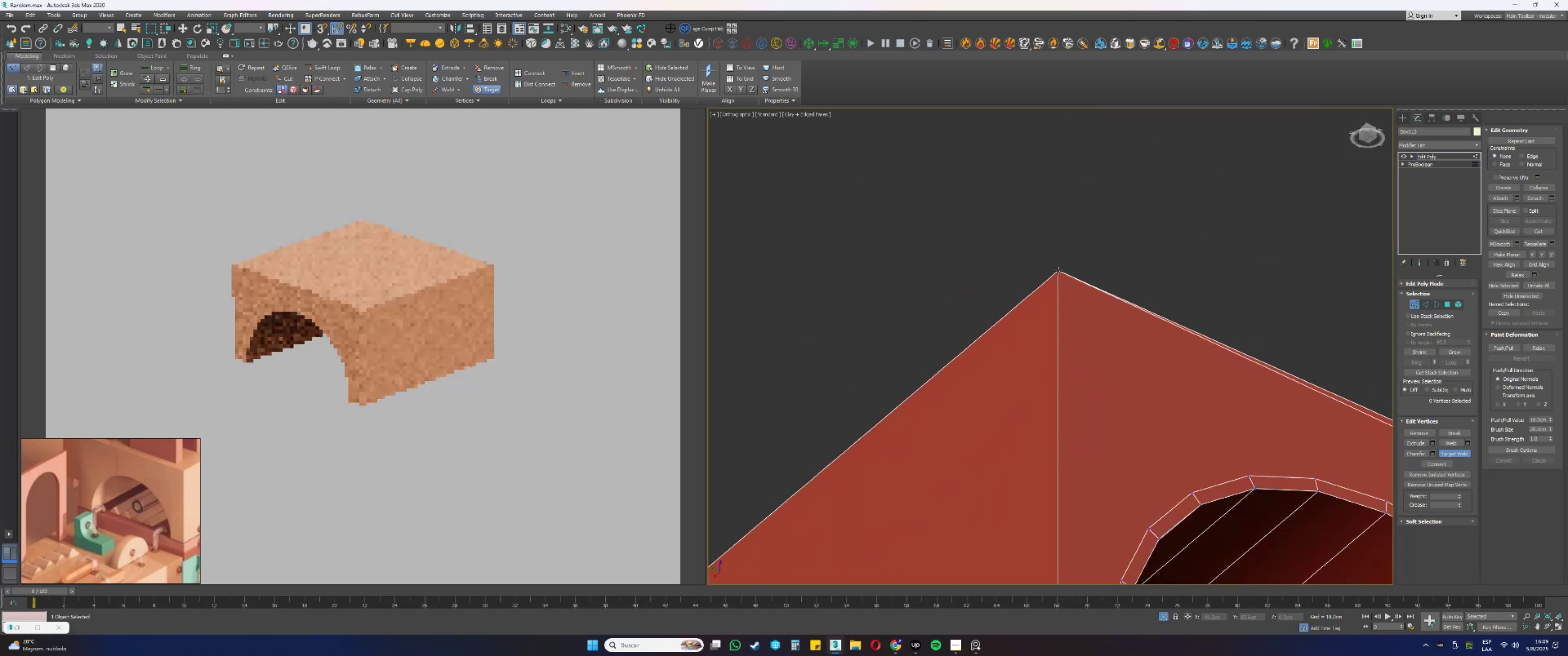 
scroll: coordinate [1121, 310], scroll_direction: down, amount: 2.0
 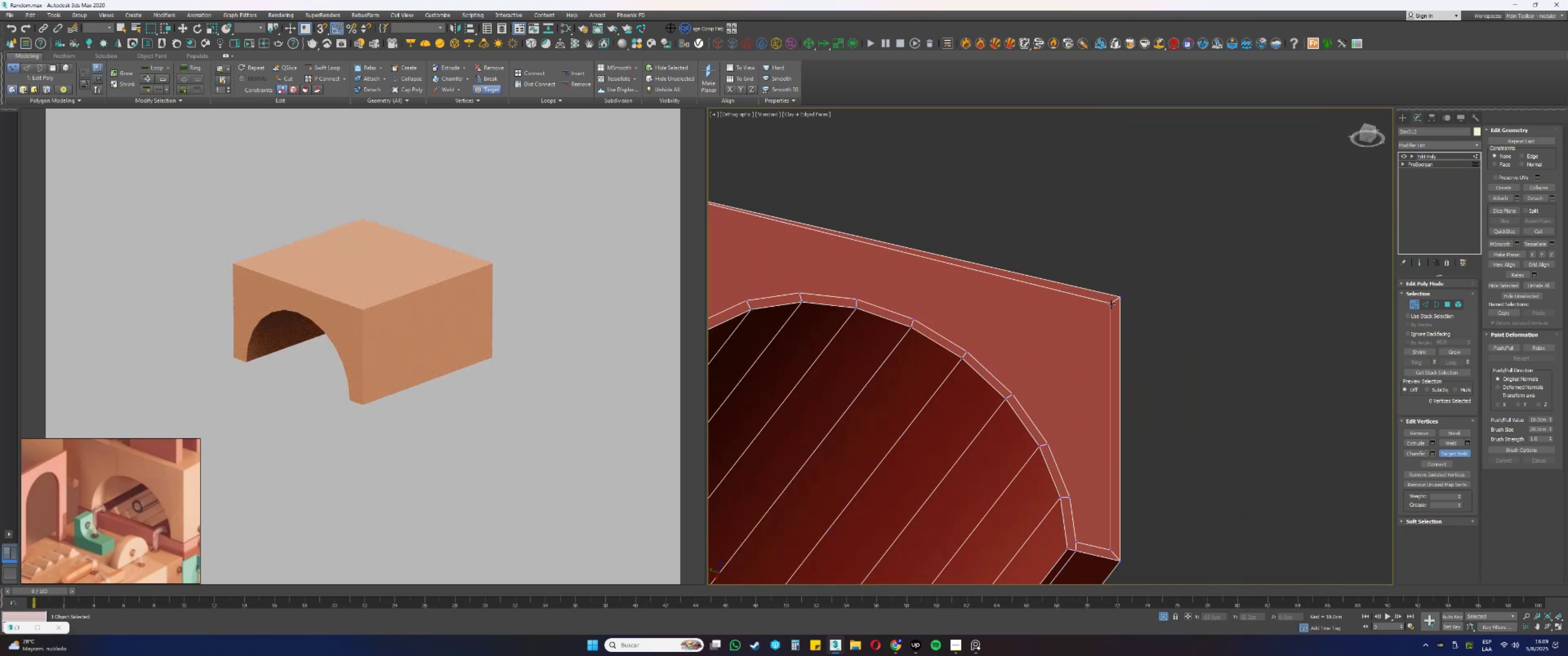 
key(Alt+AltLeft)
 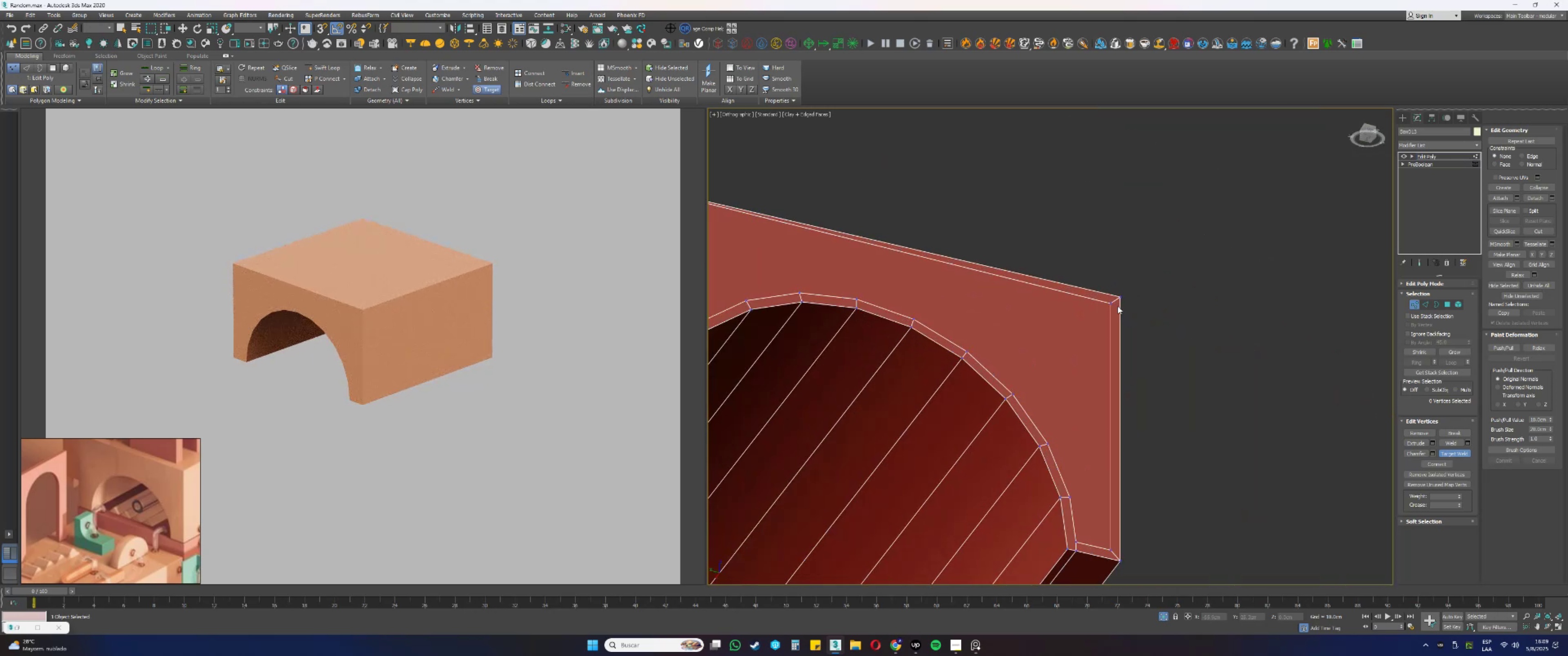 
left_click([1111, 304])
 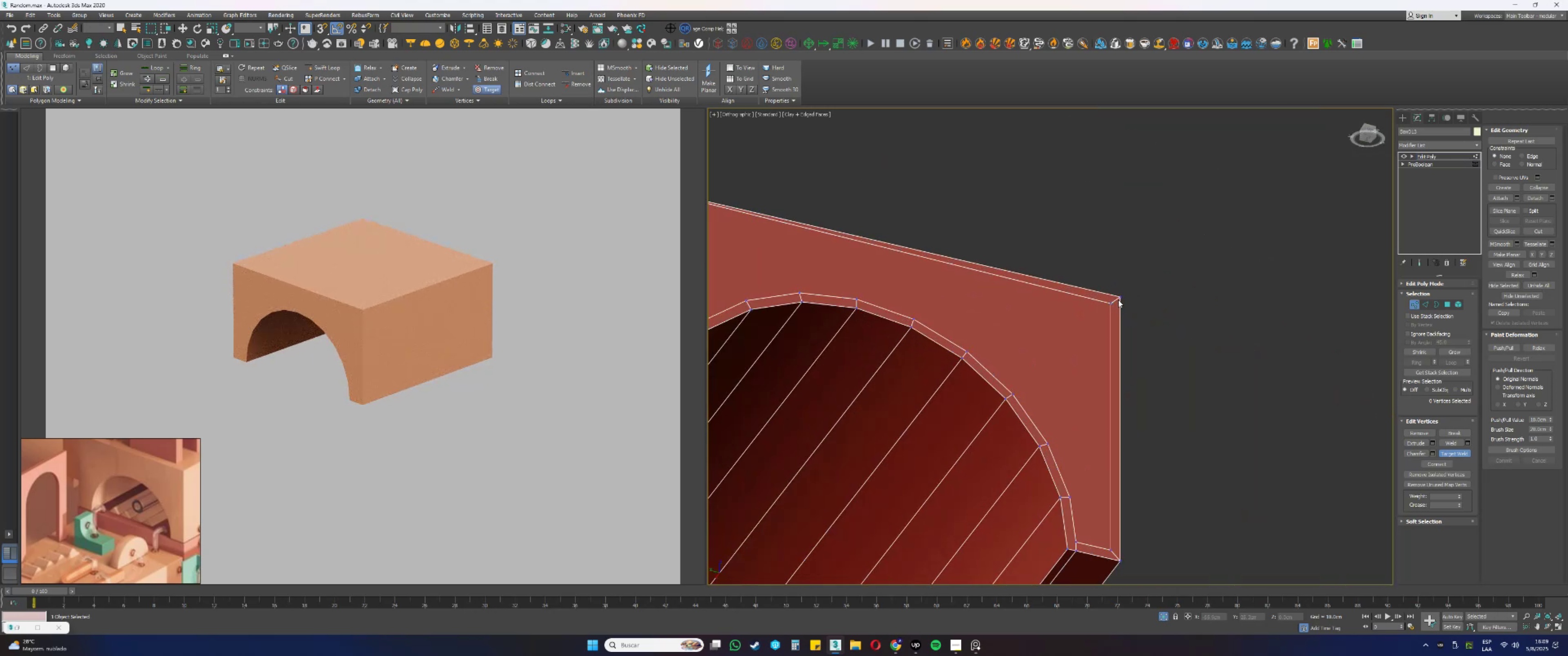 
left_click([1121, 297])
 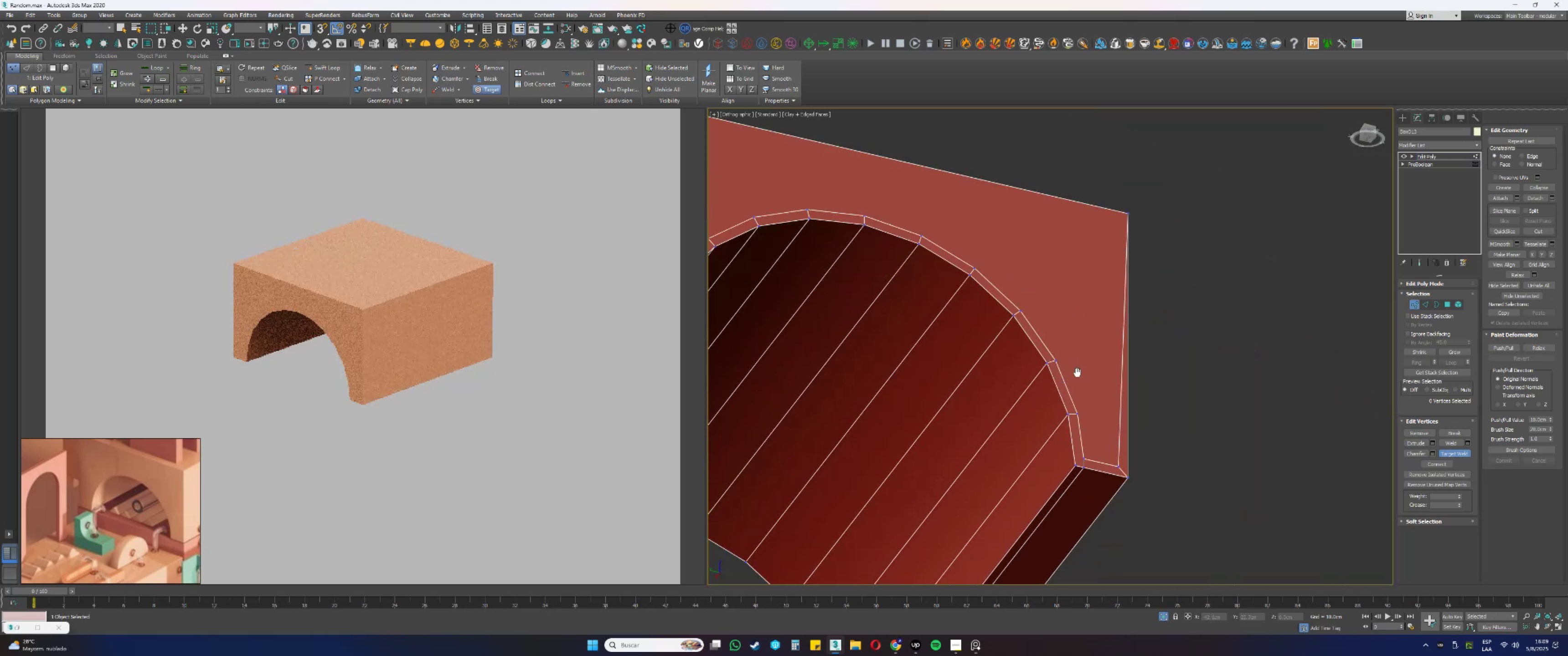 
scroll: coordinate [1135, 479], scroll_direction: up, amount: 1.0
 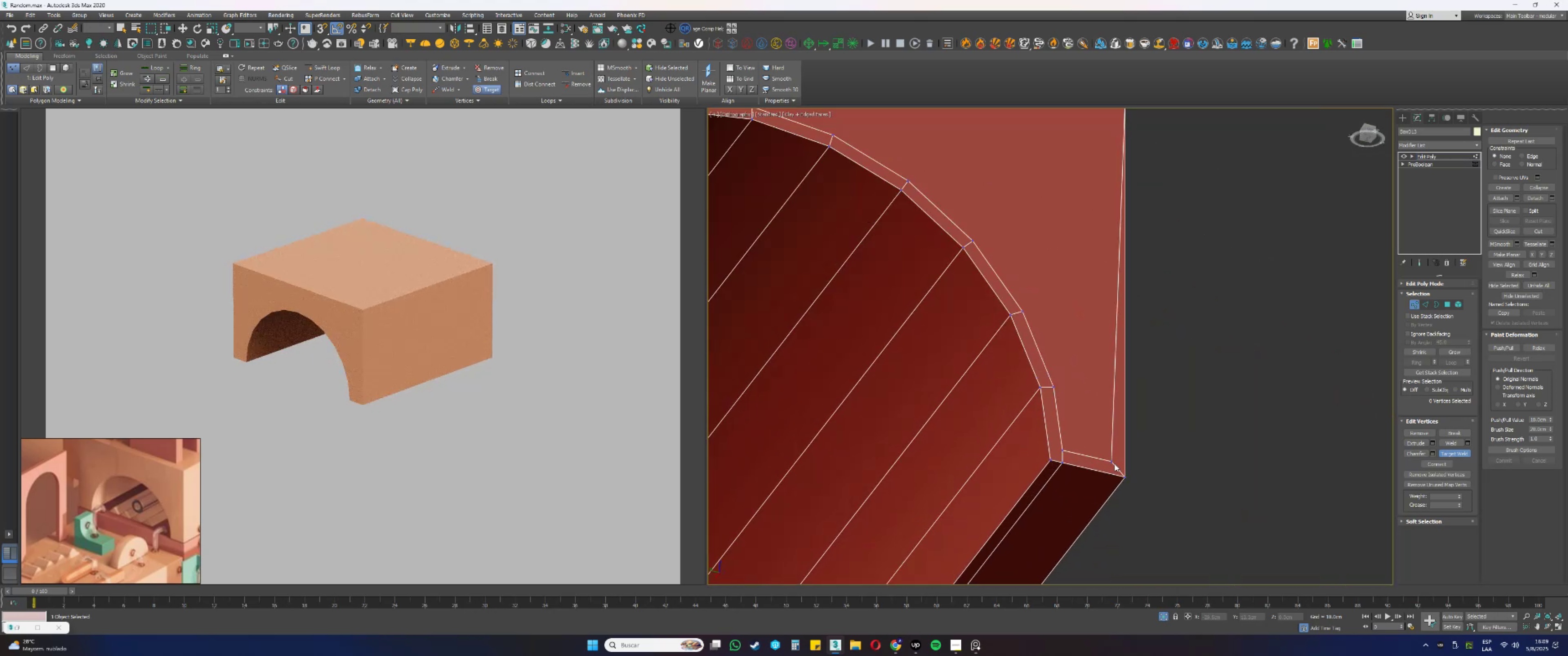 
left_click([1110, 462])
 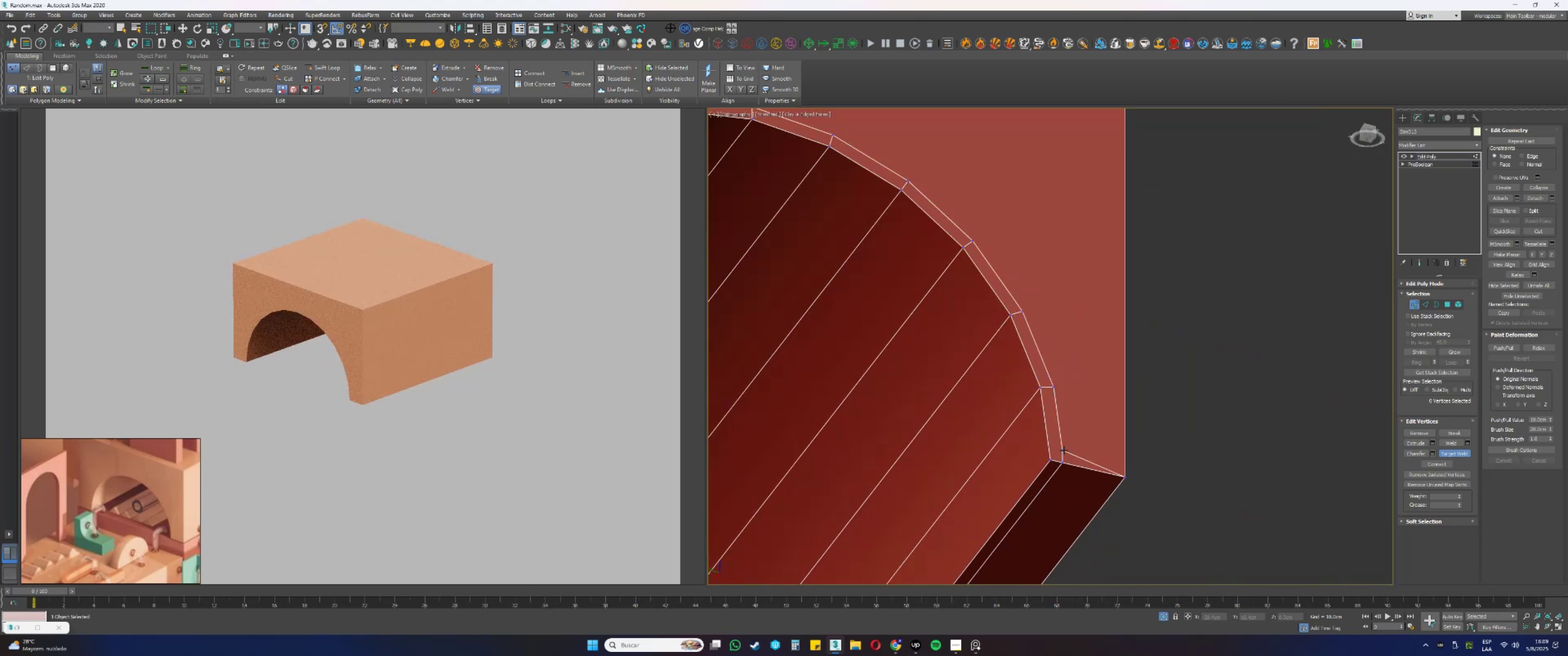 
double_click([1062, 463])
 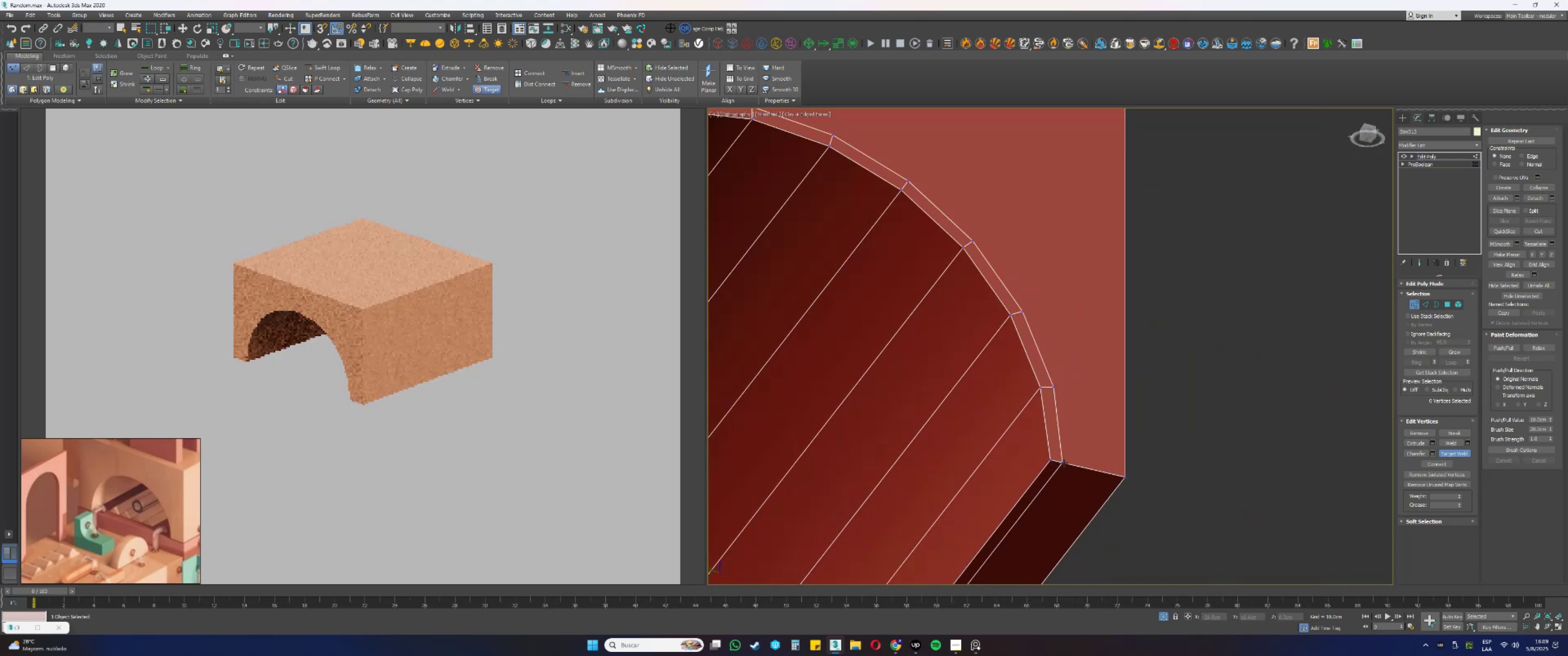 
right_click([1086, 430])
 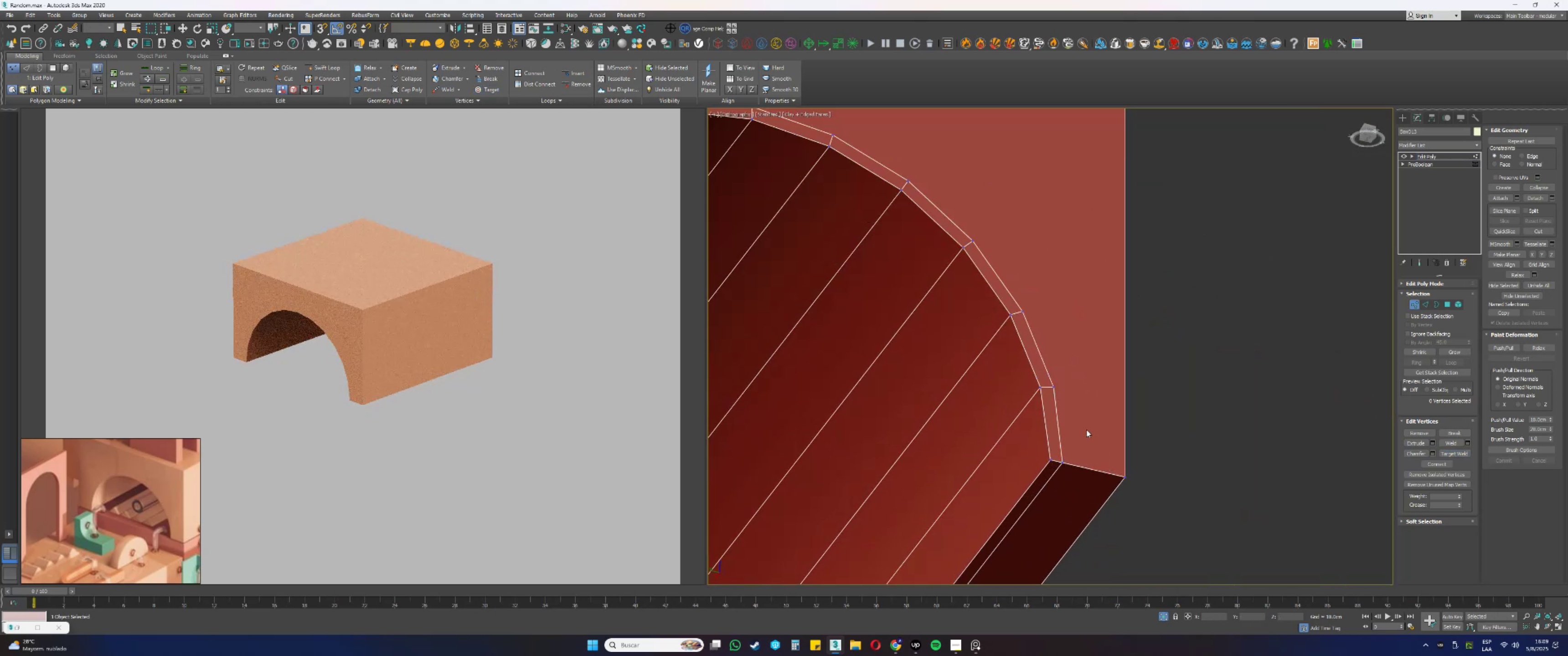 
scroll: coordinate [1092, 401], scroll_direction: down, amount: 2.0
 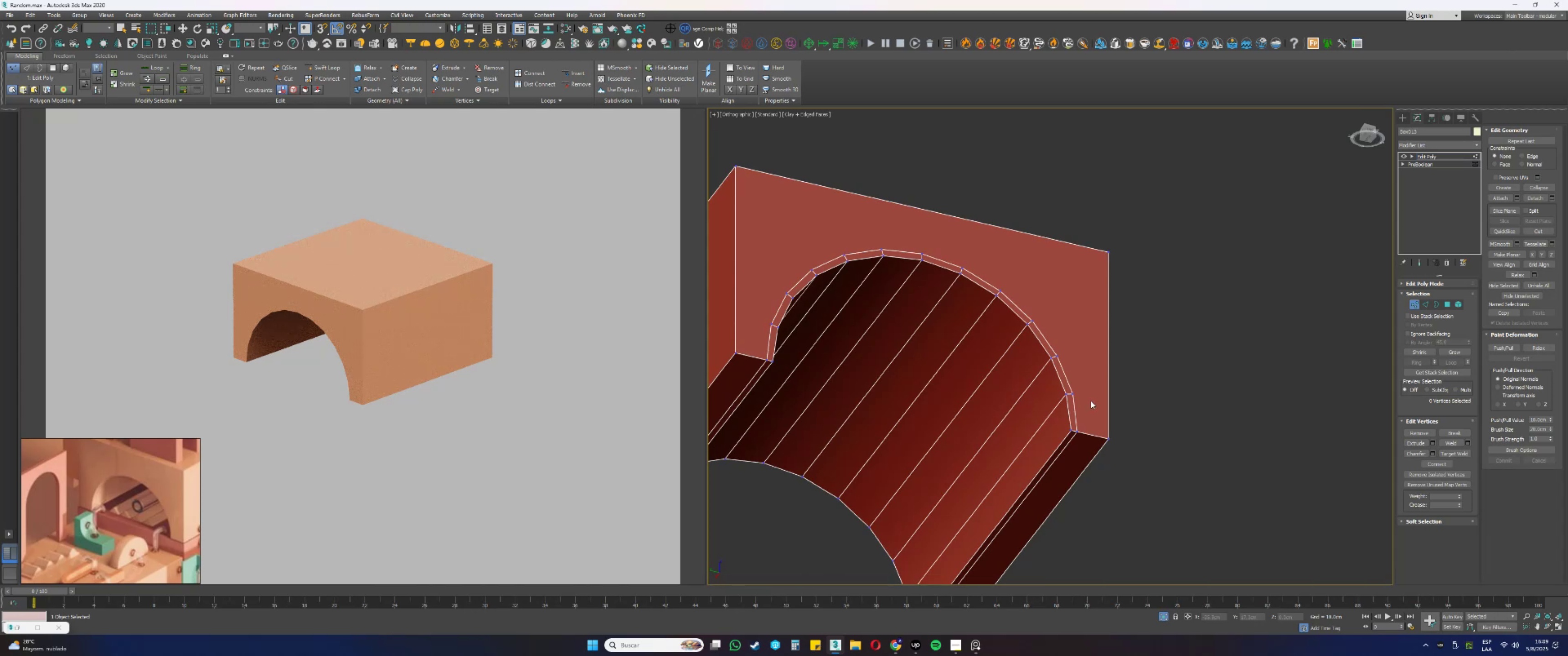 
key(Alt+AltLeft)
 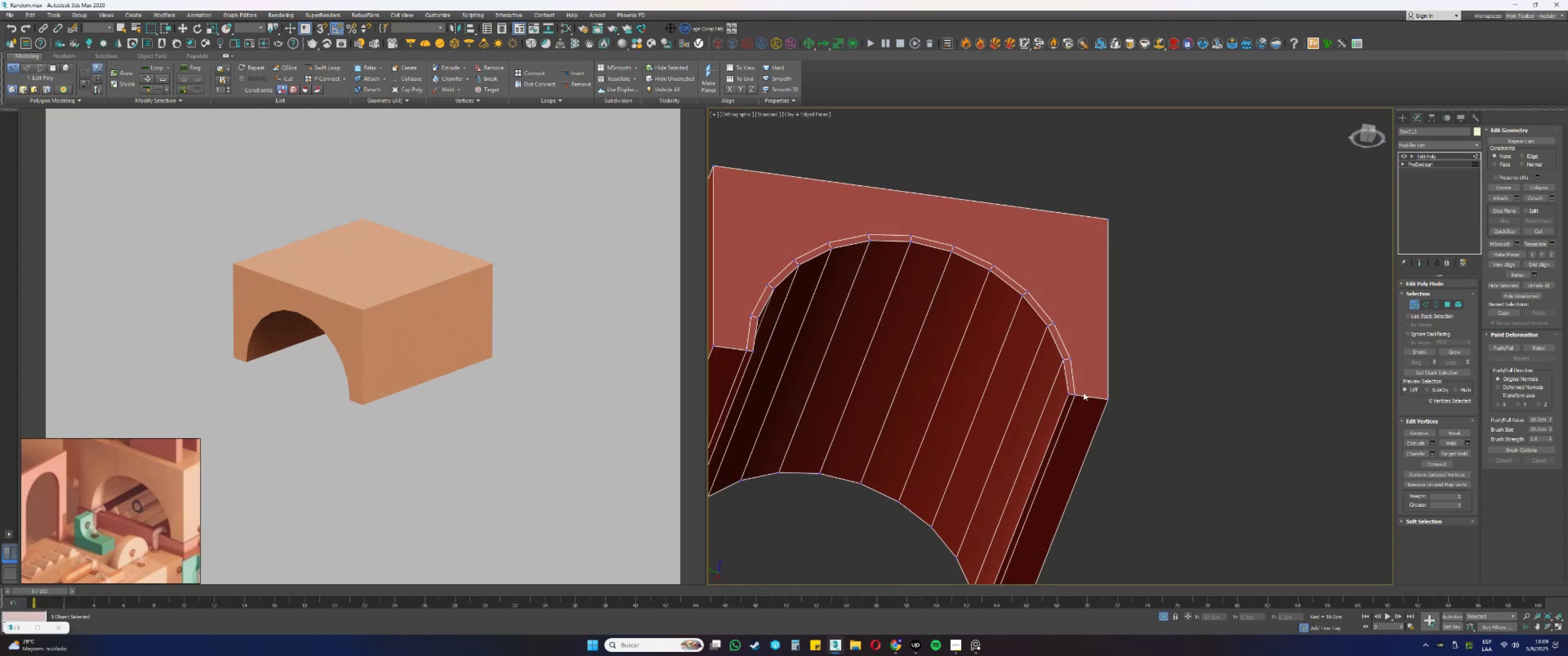 
key(Alt+AltLeft)
 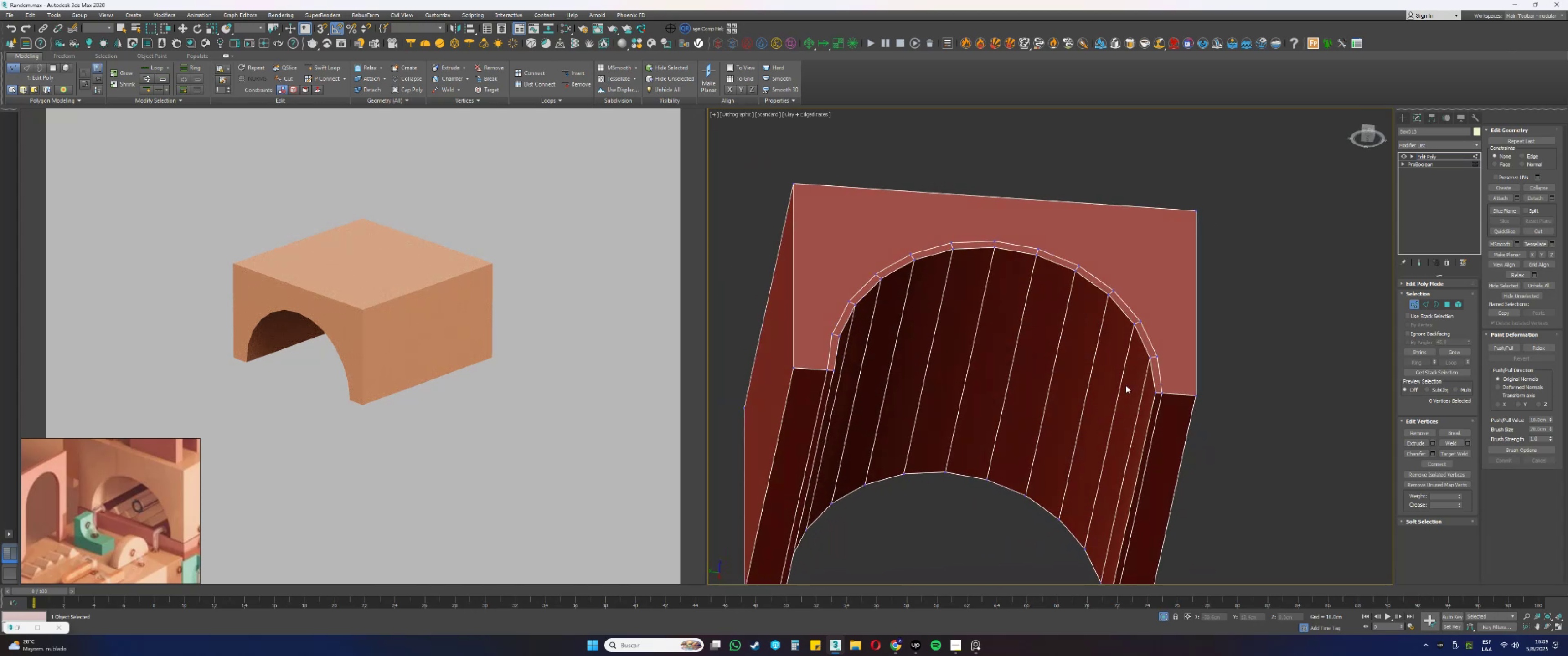 
key(Alt+AltLeft)
 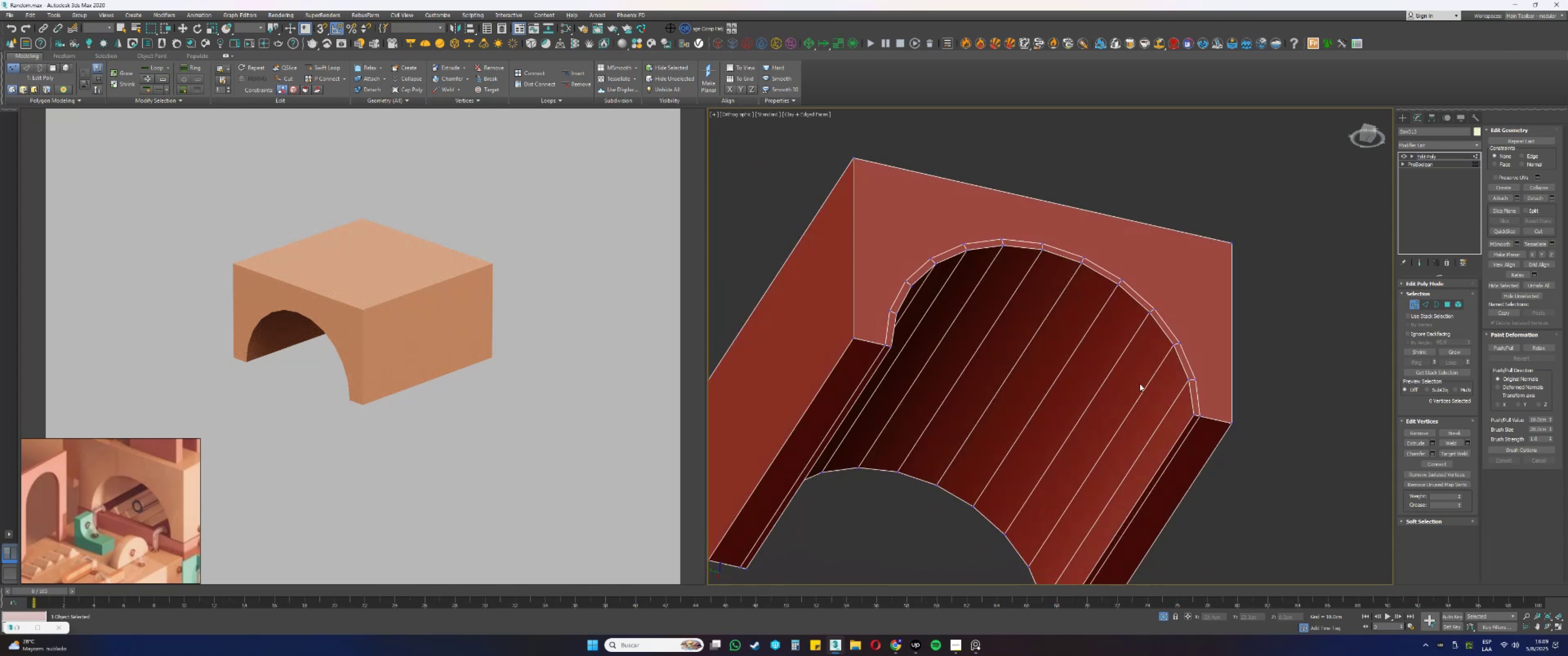 
wait(6.9)
 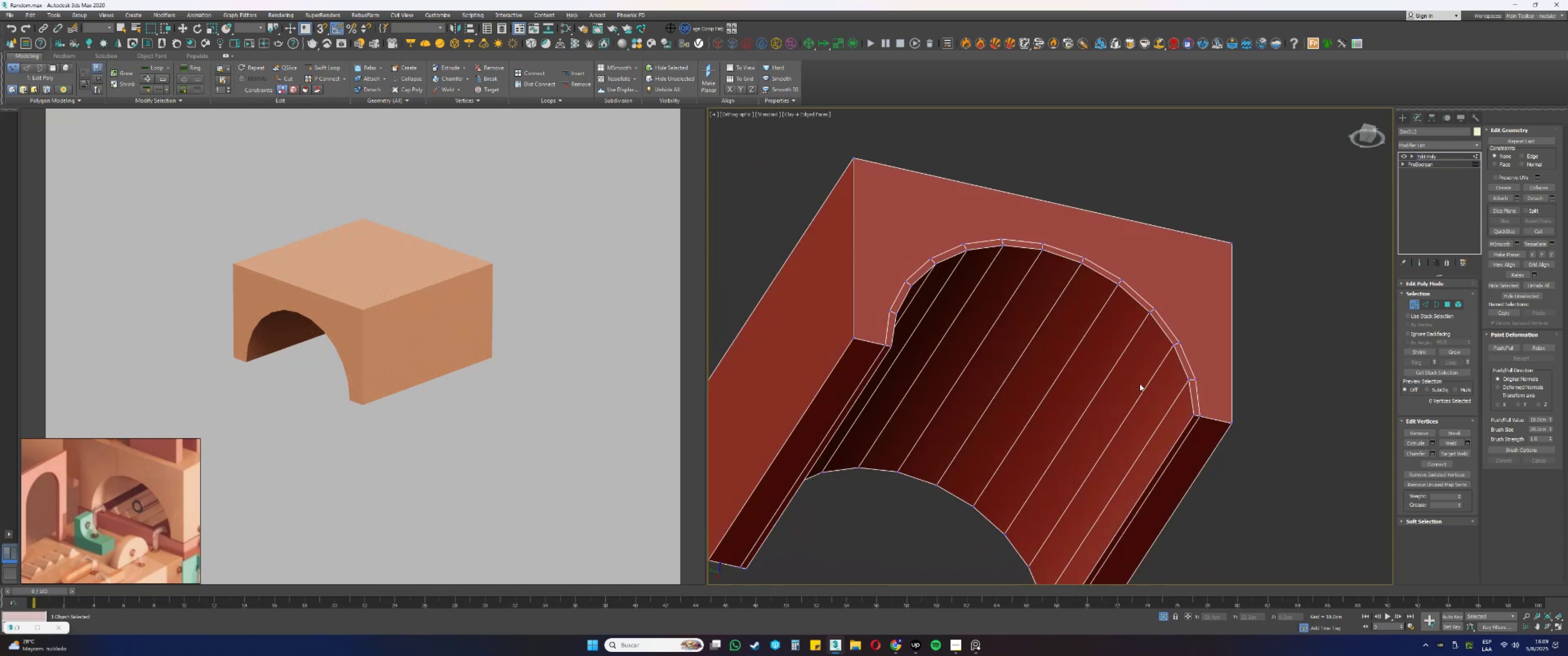 
key(Alt+AltLeft)
 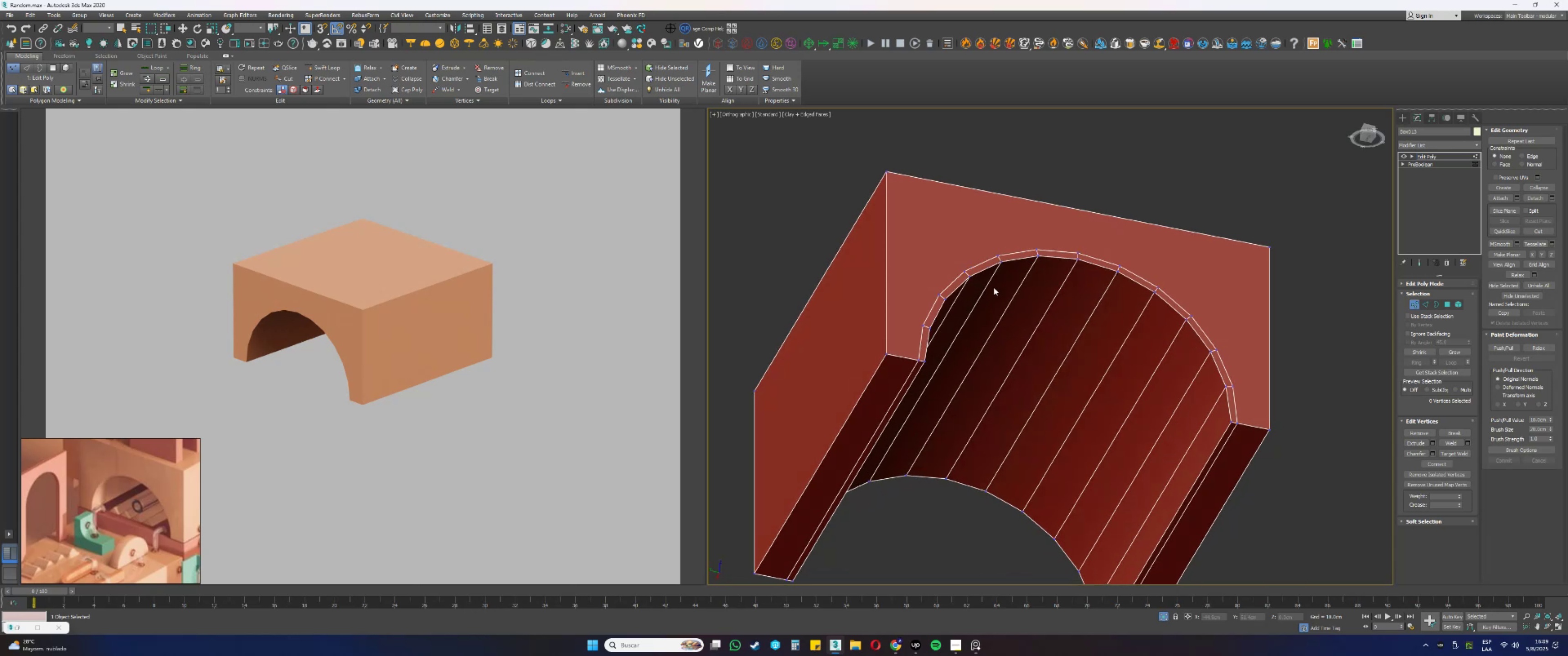 
key(Alt+AltLeft)
 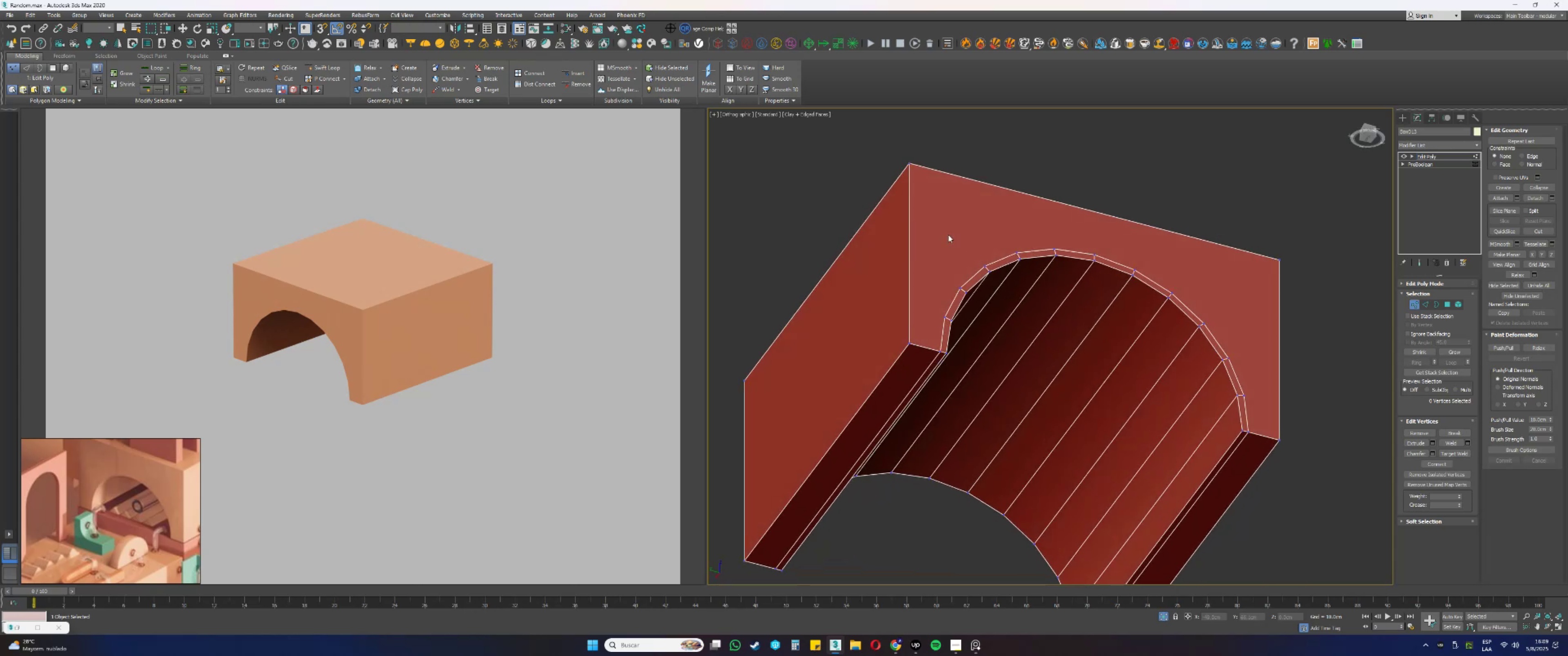 
key(Alt+AltLeft)
 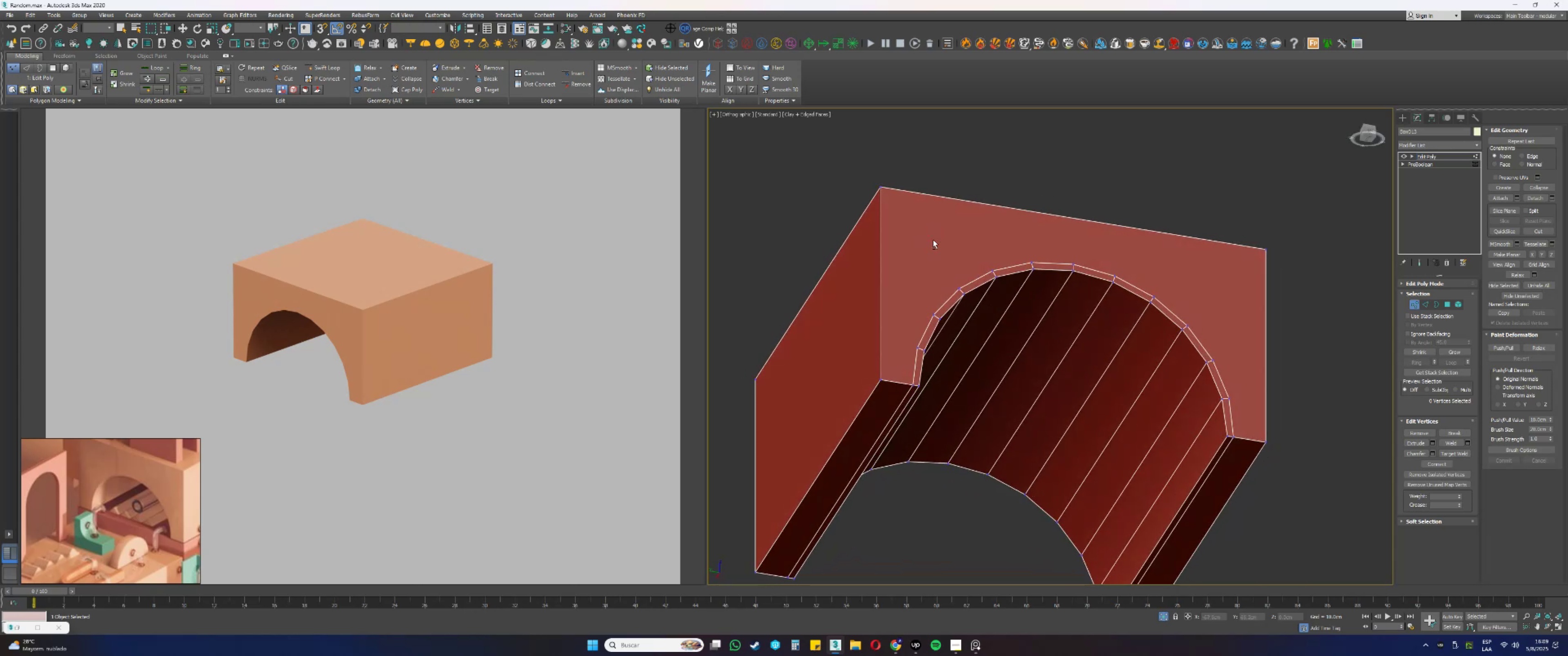 
key(2)
 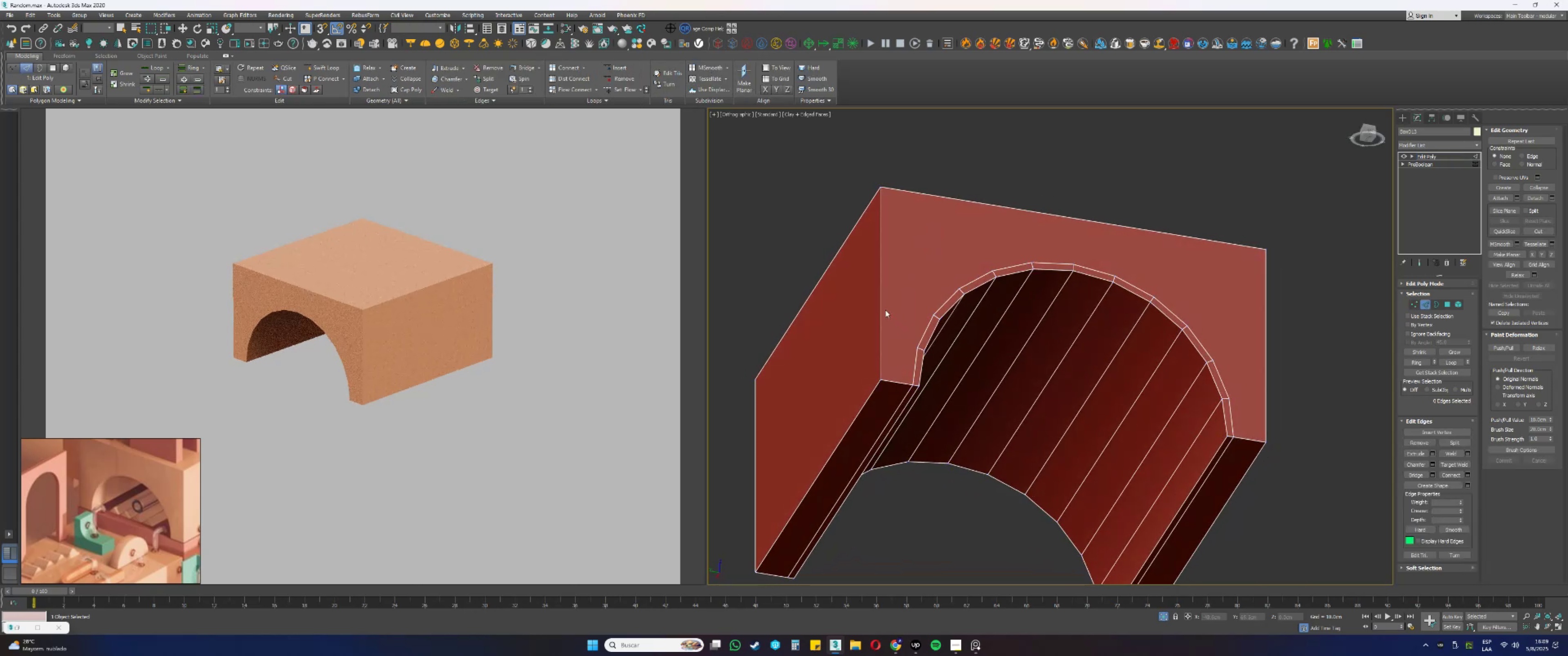 
left_click([880, 306])
 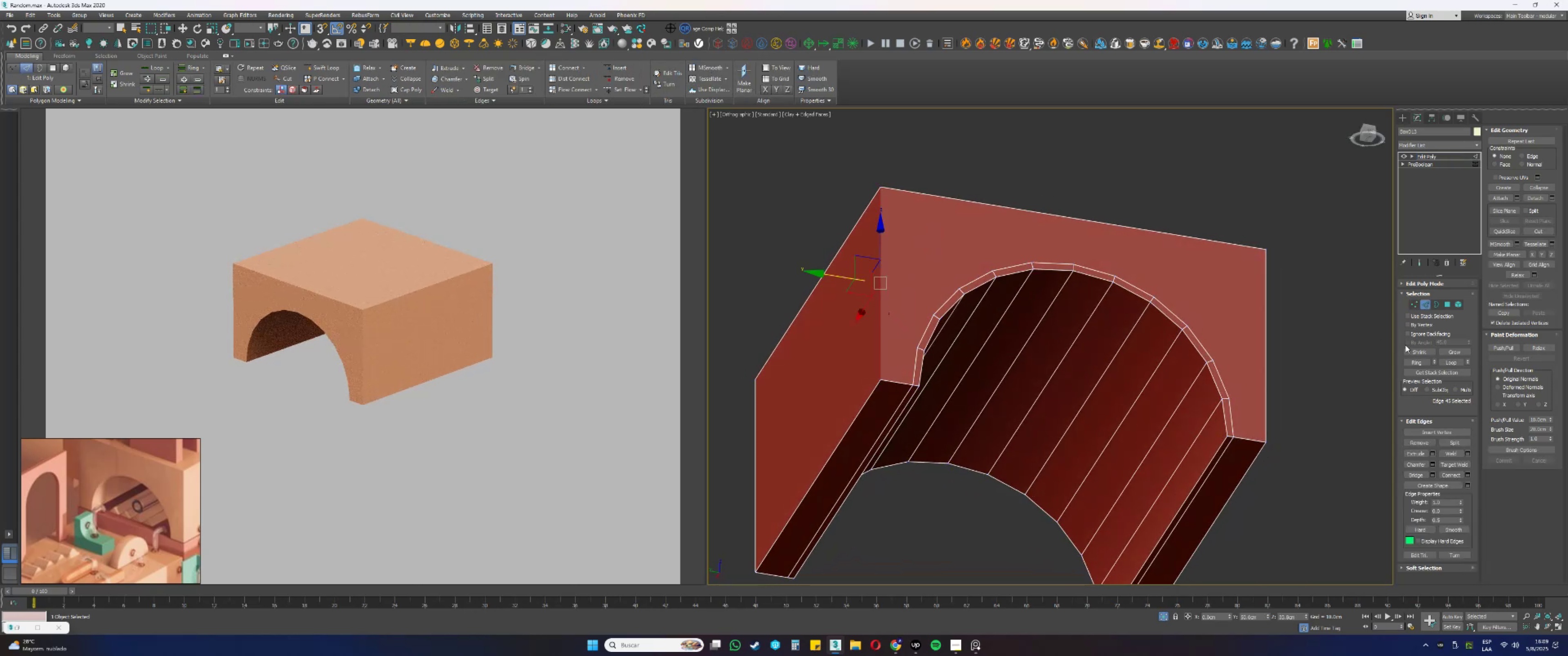 
left_click([1418, 362])
 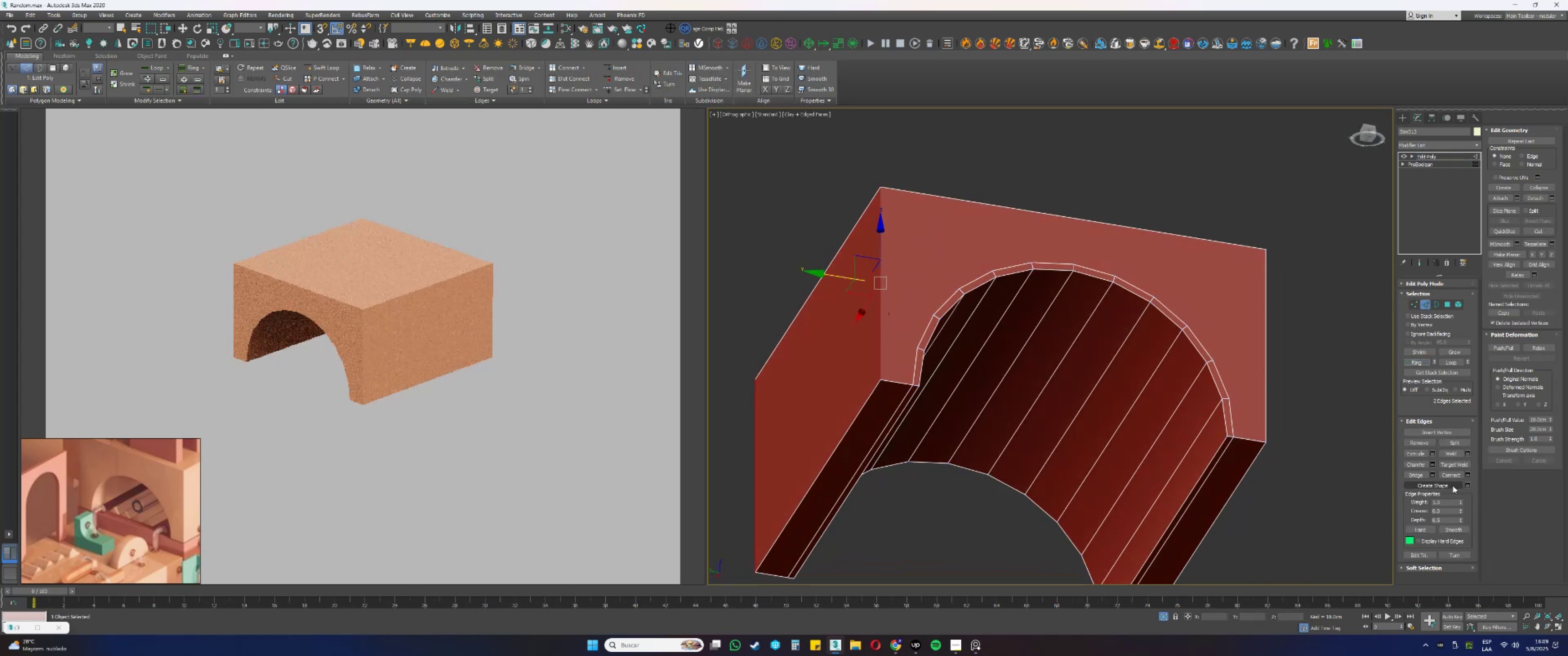 
left_click([1452, 474])
 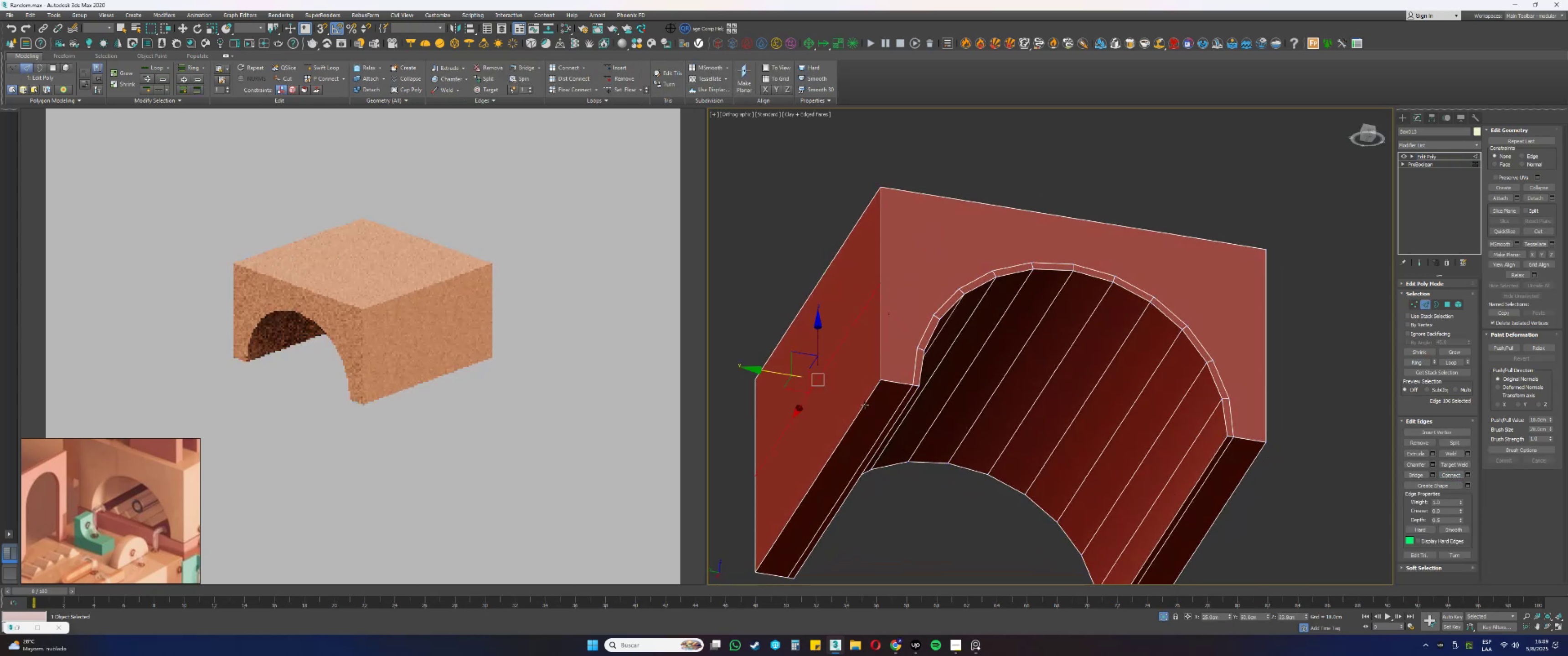 
key(Alt+AltLeft)
 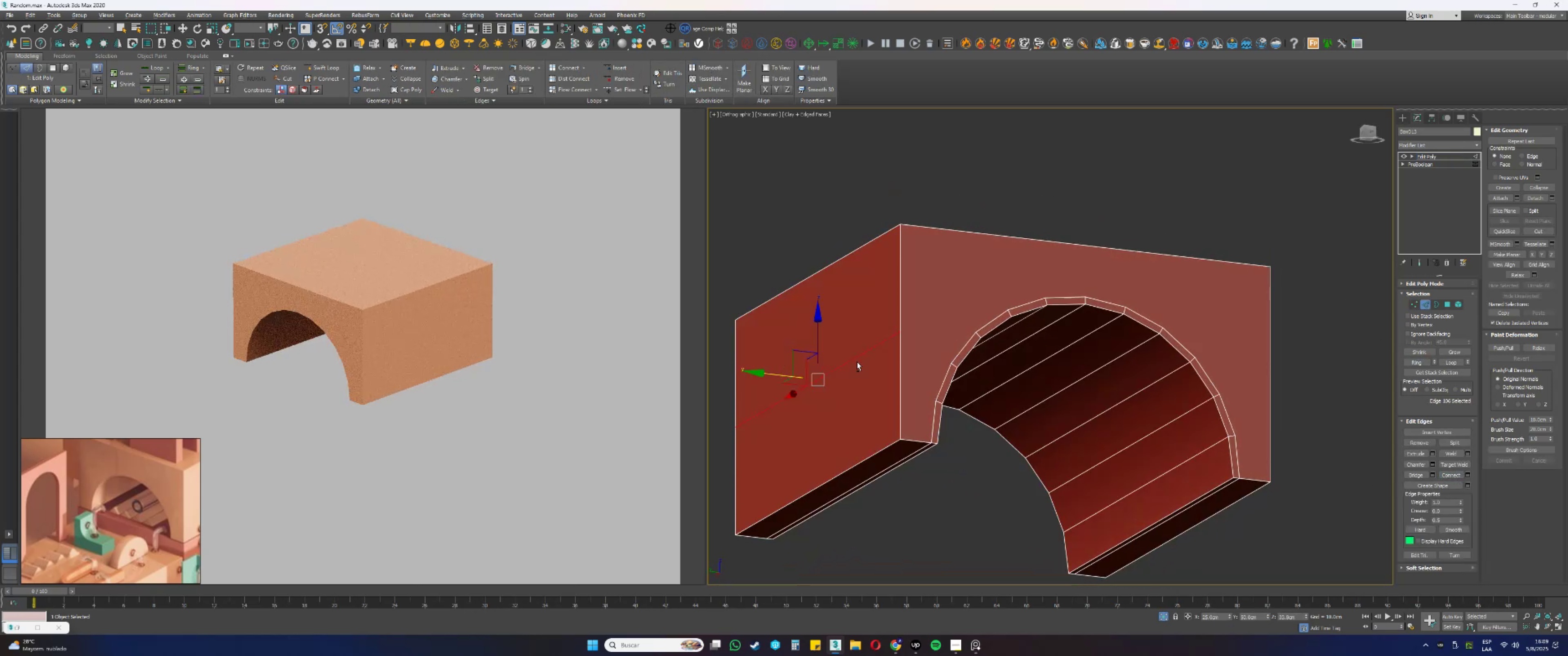 
scroll: coordinate [831, 342], scroll_direction: up, amount: 2.0
 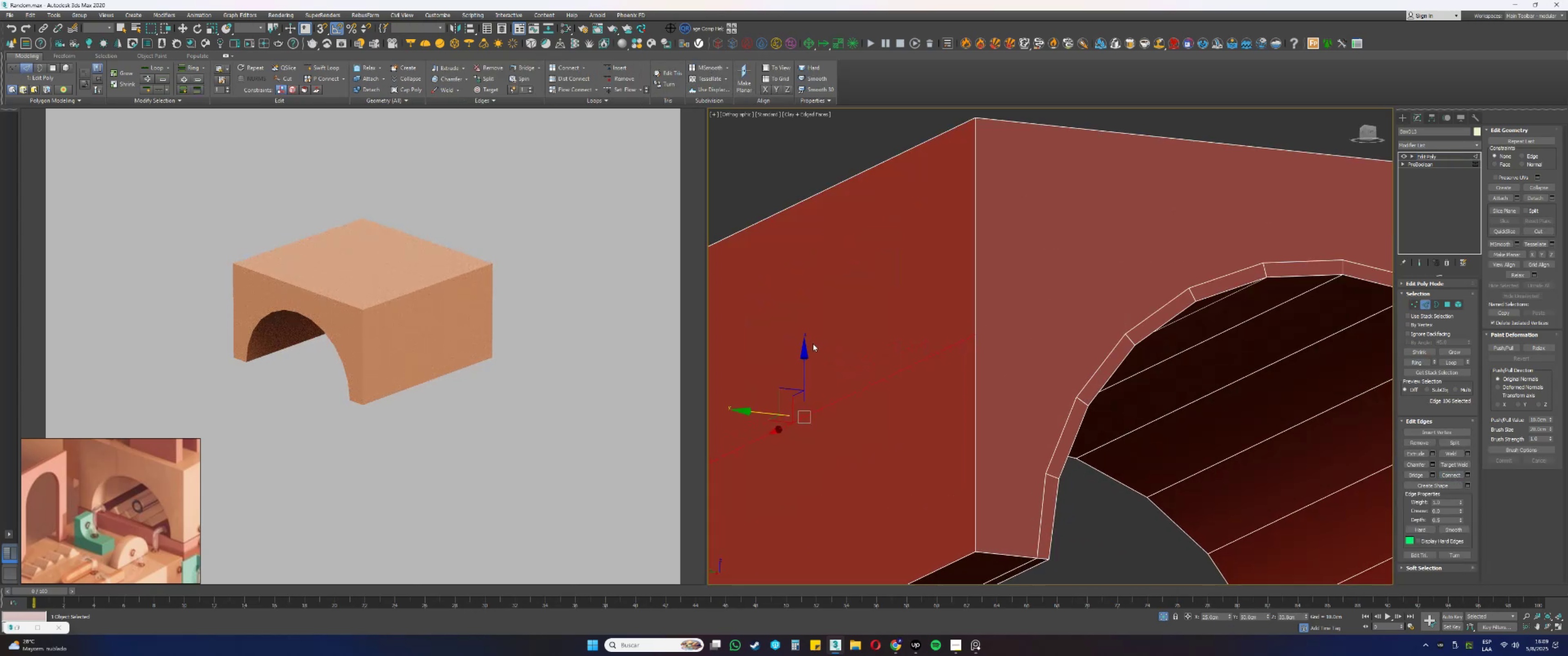 
left_click_drag(start_coordinate=[805, 354], to_coordinate=[1041, 467])
 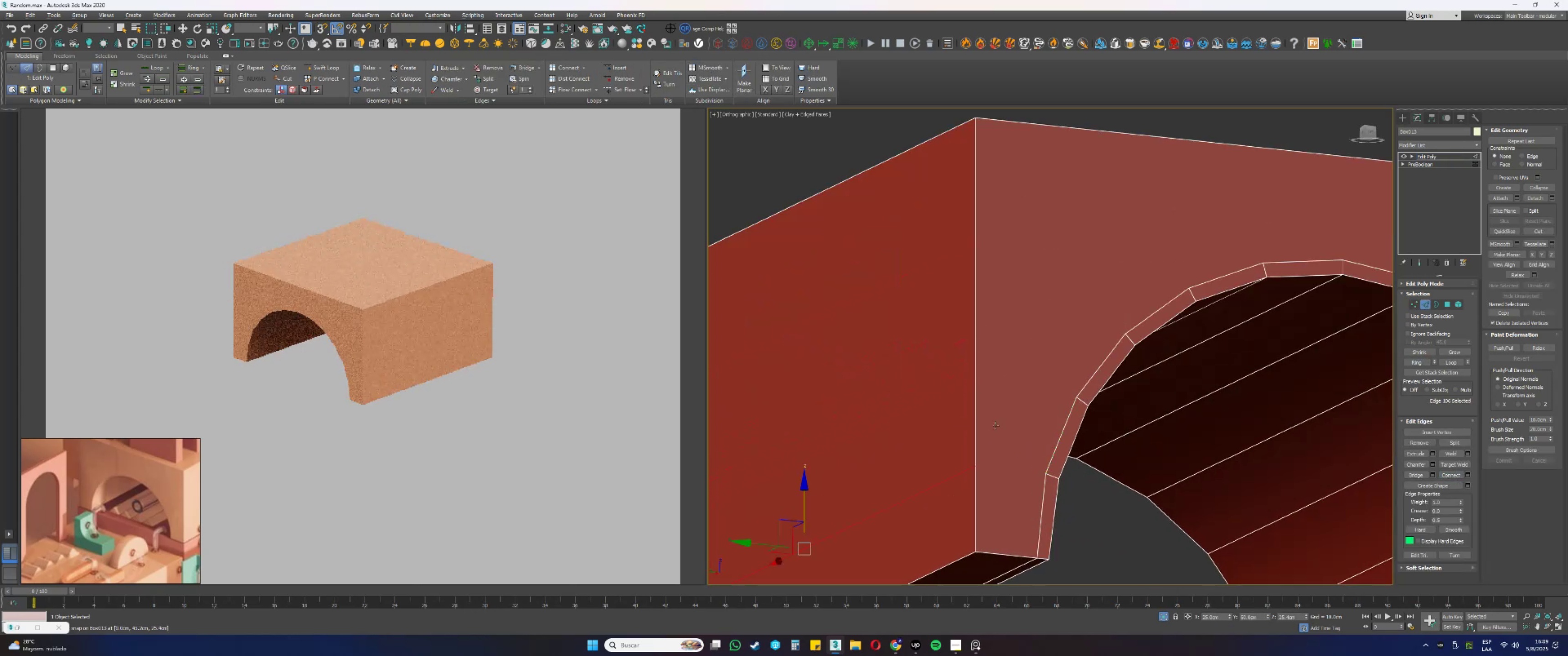 
type(ss)
 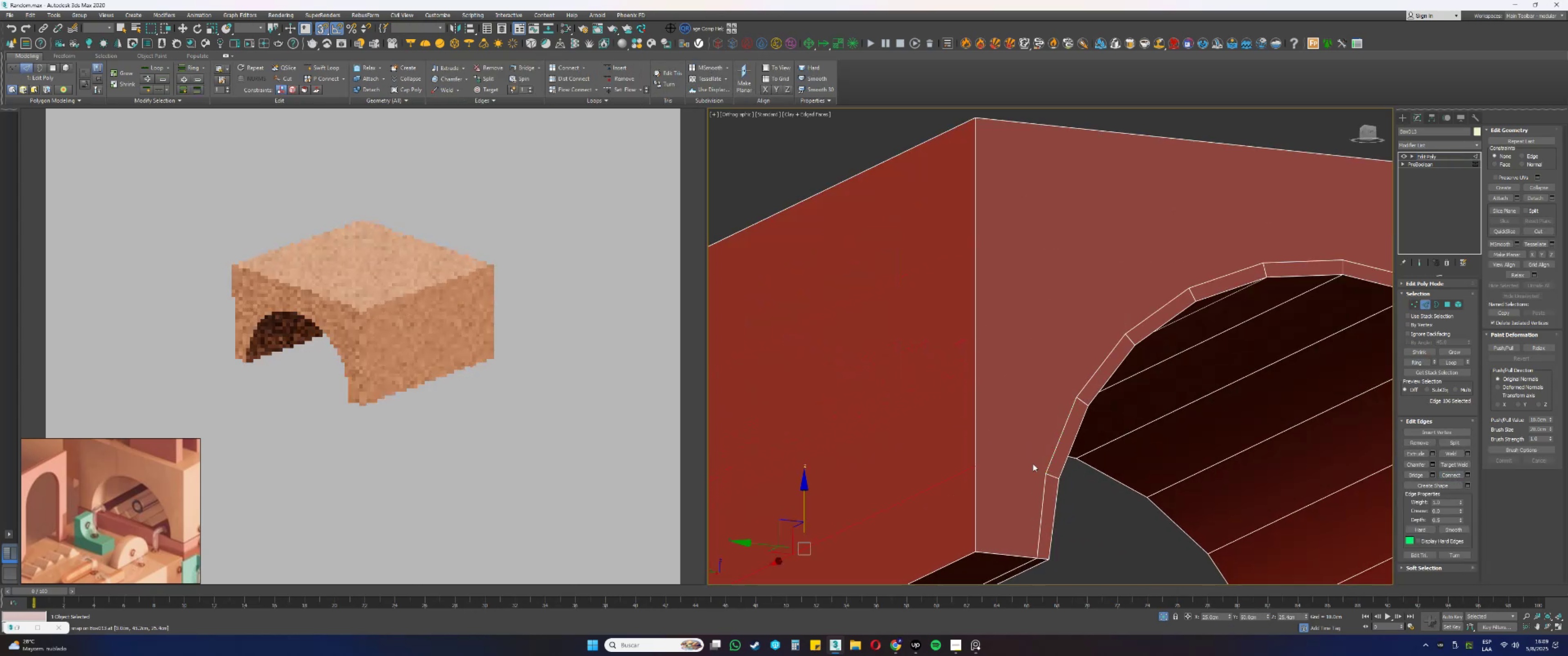 
key(Alt+AltLeft)
 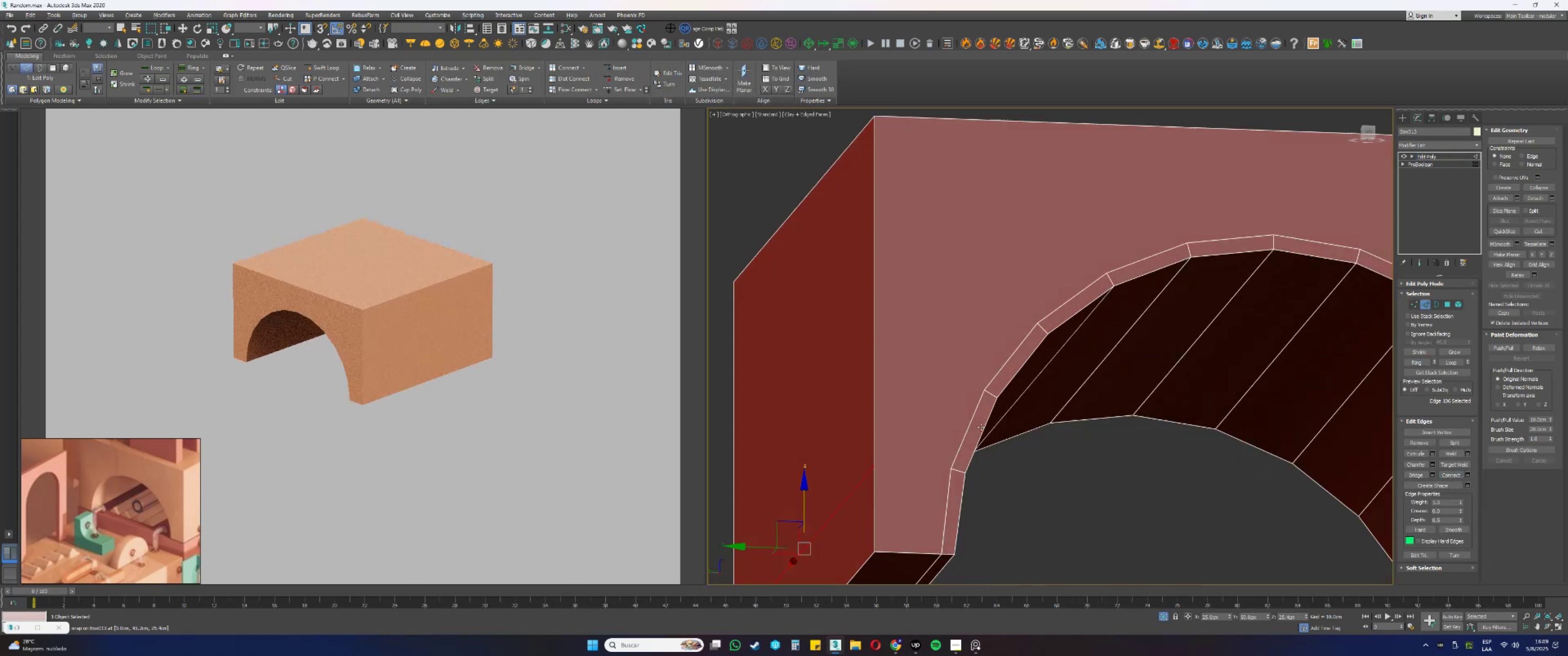 
scroll: coordinate [978, 424], scroll_direction: down, amount: 2.0
 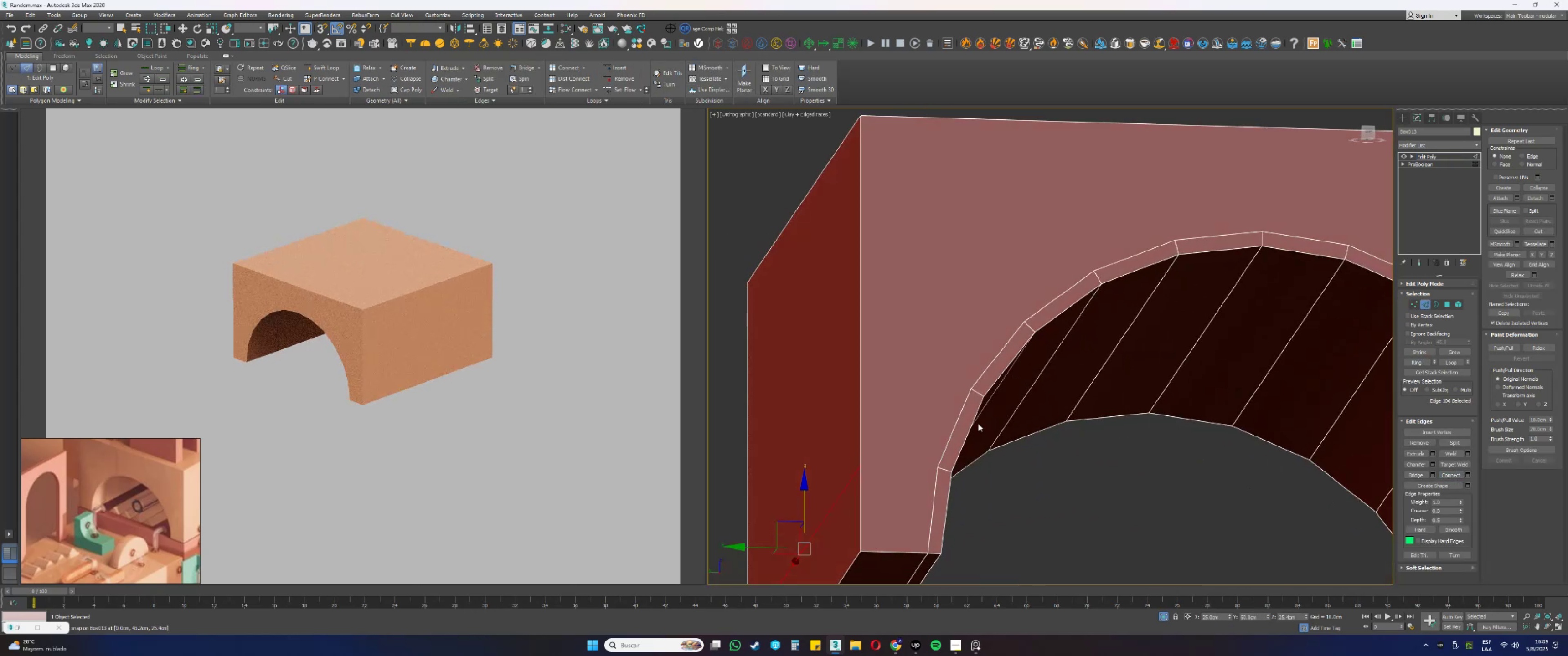 
key(Alt+AltLeft)
 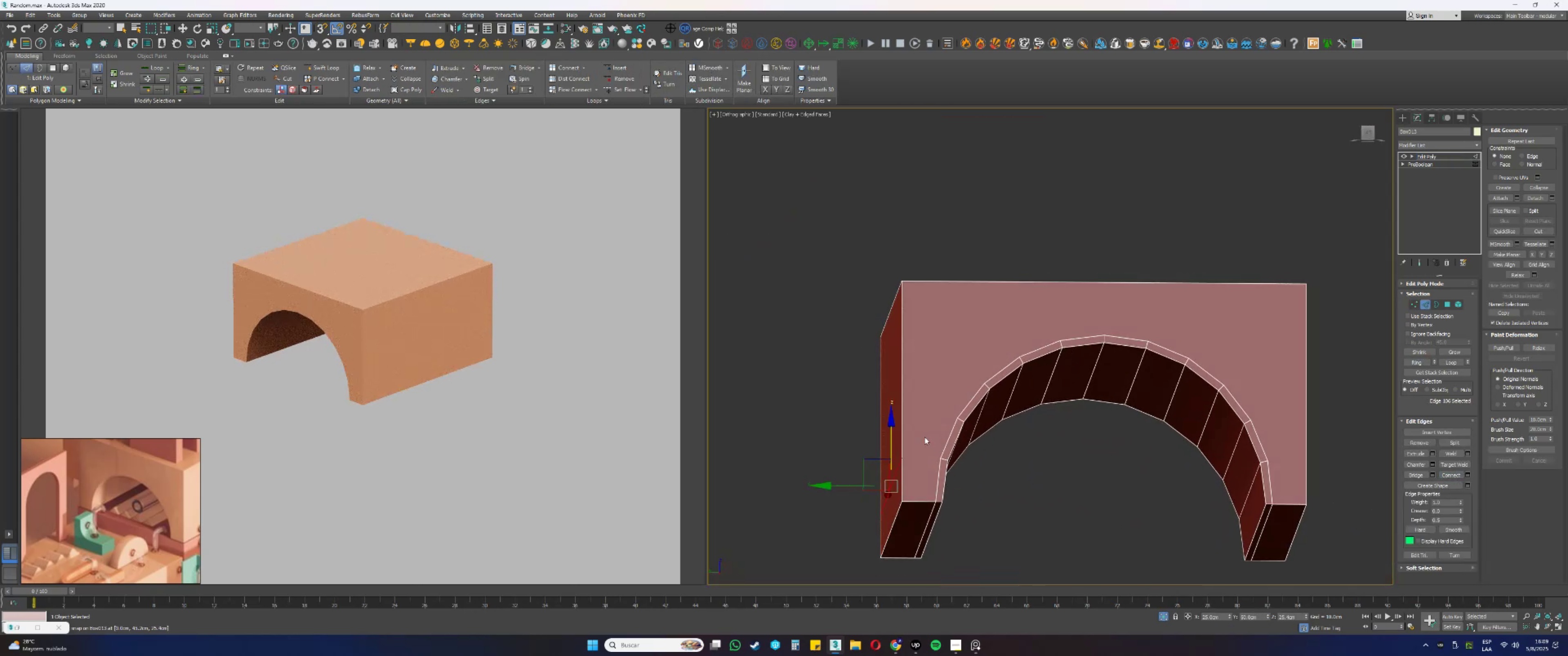 
left_click_drag(start_coordinate=[926, 418], to_coordinate=[847, 417])
 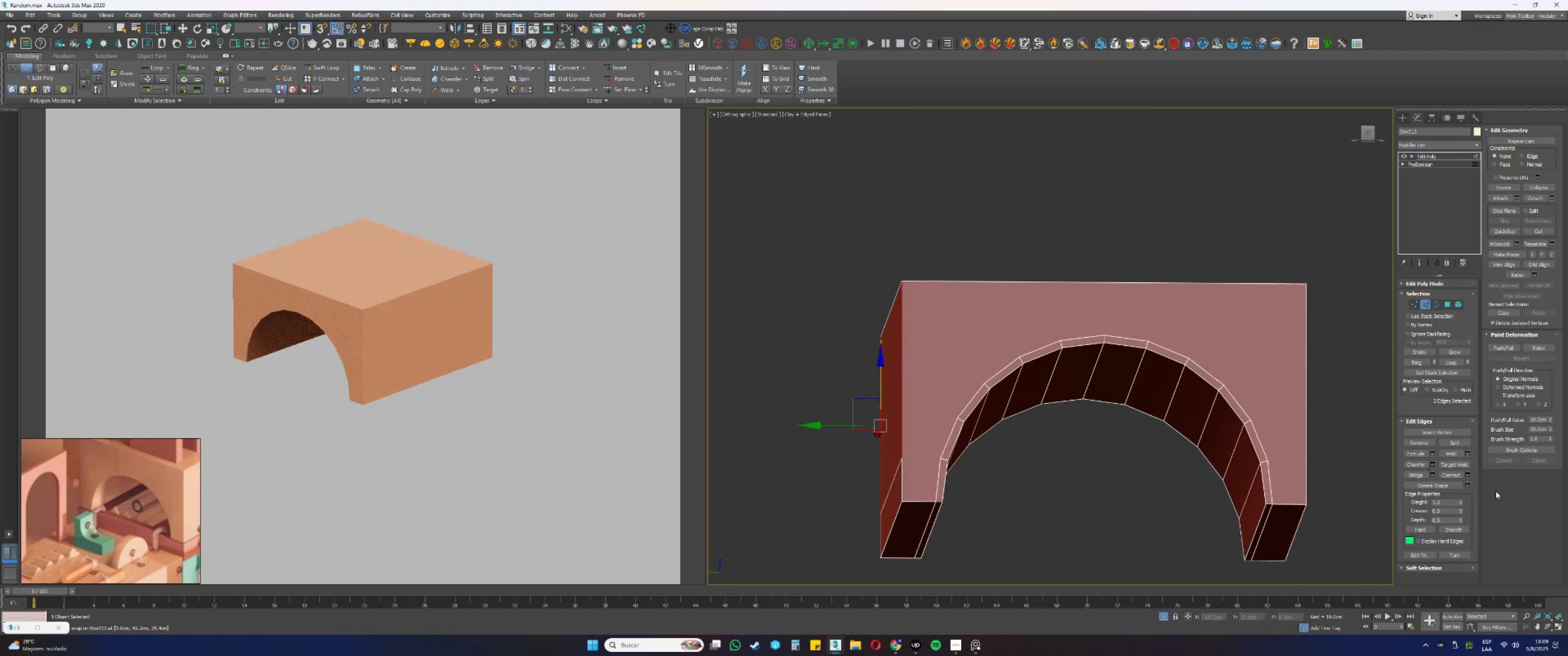 
left_click([1434, 476])
 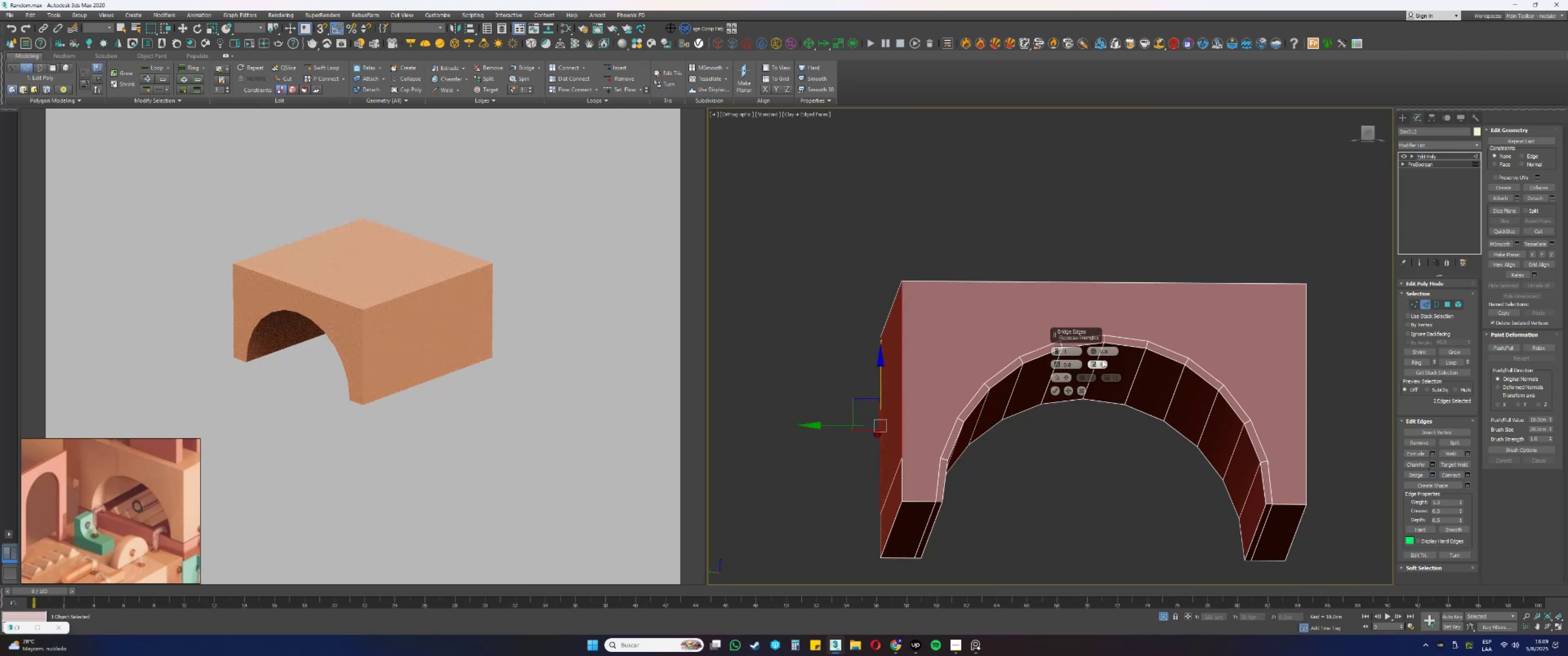 
left_click([1083, 389])
 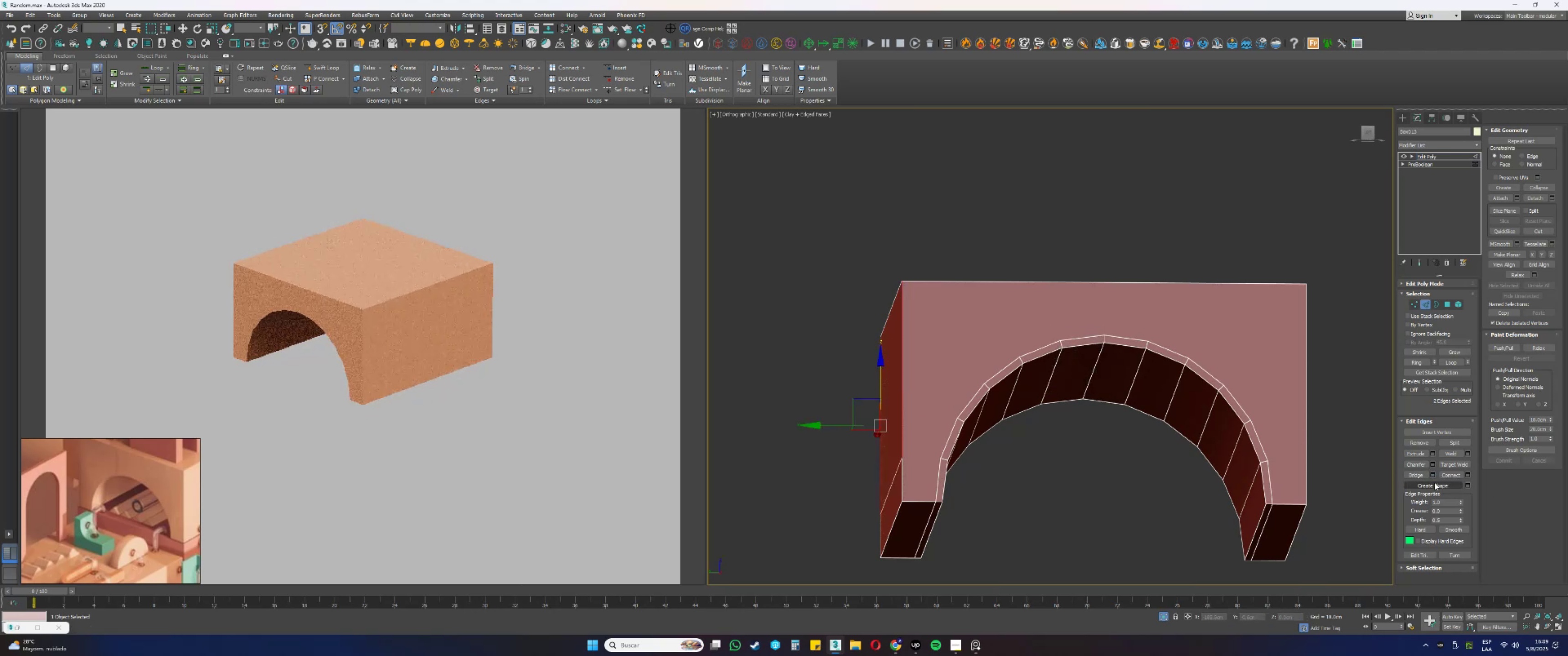 
left_click([1452, 473])
 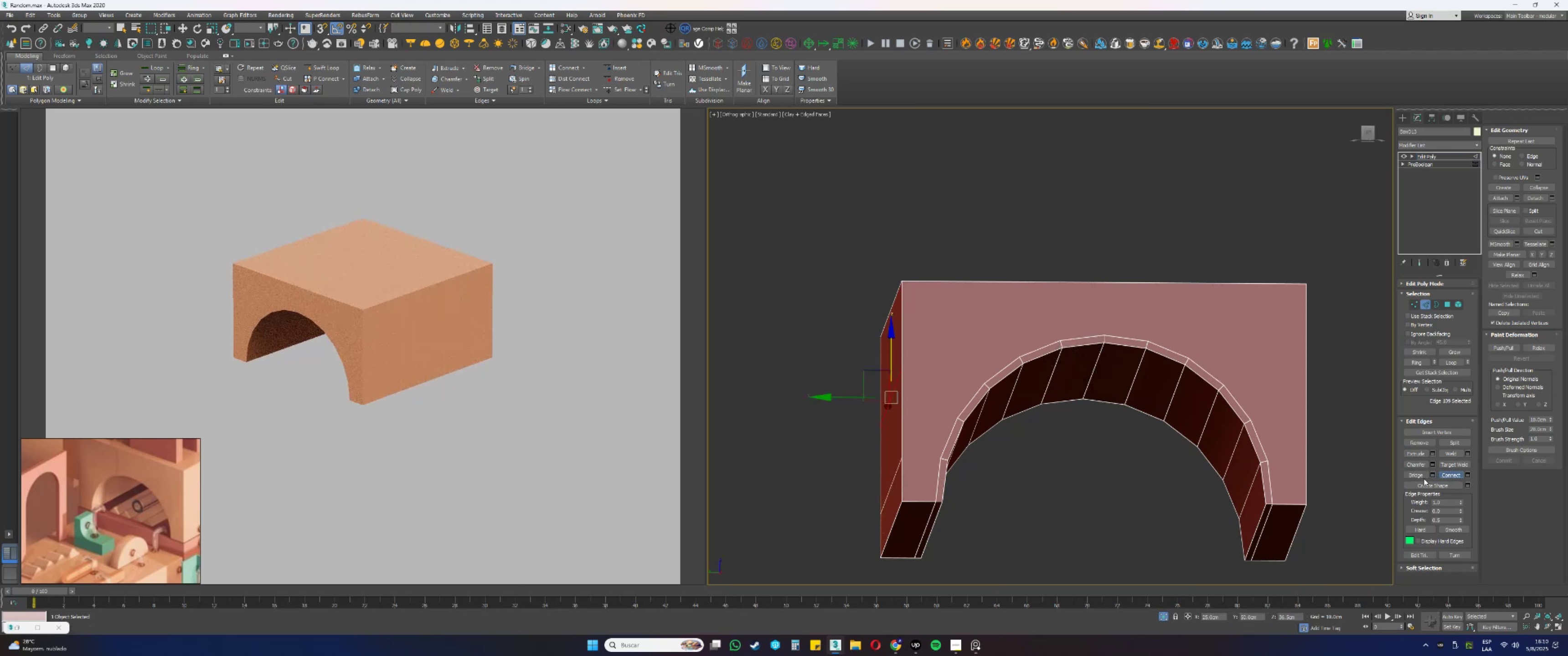 
key(Alt+AltLeft)
 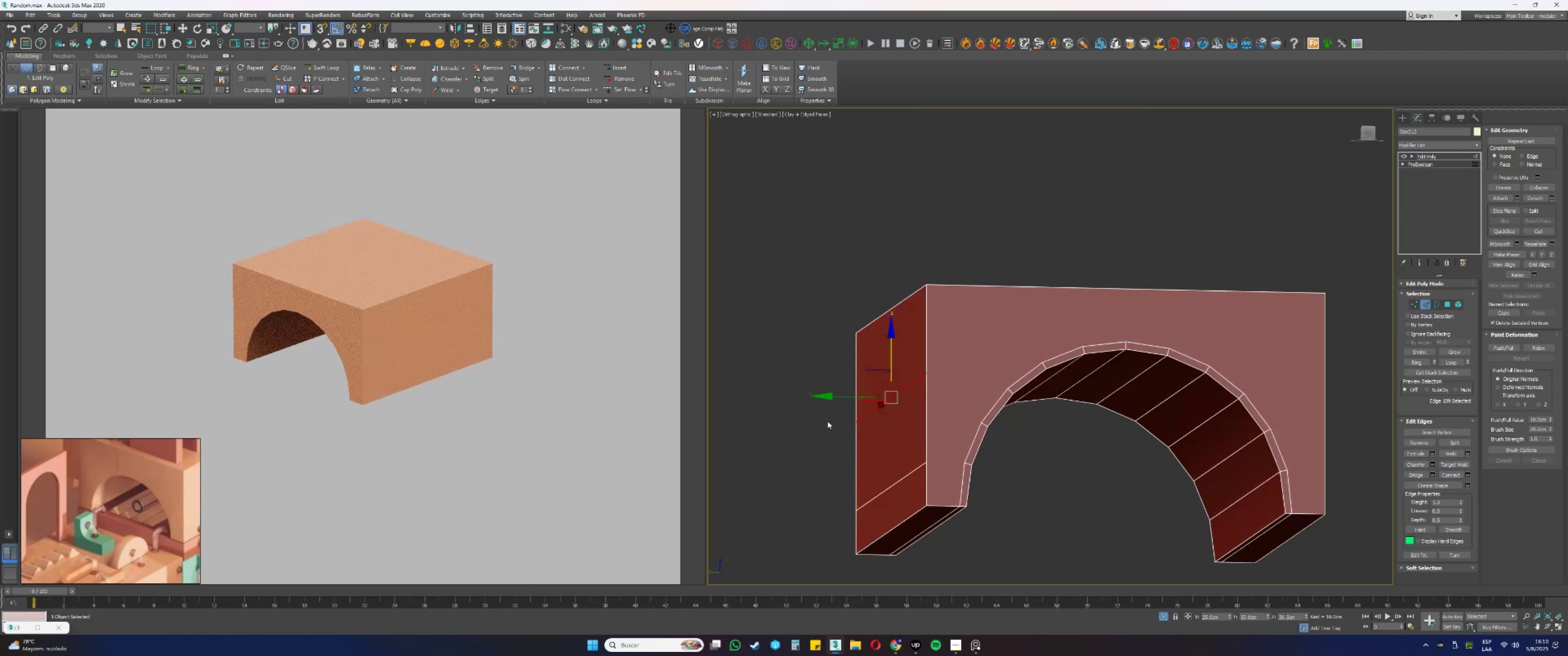 
scroll: coordinate [877, 358], scroll_direction: up, amount: 1.0
 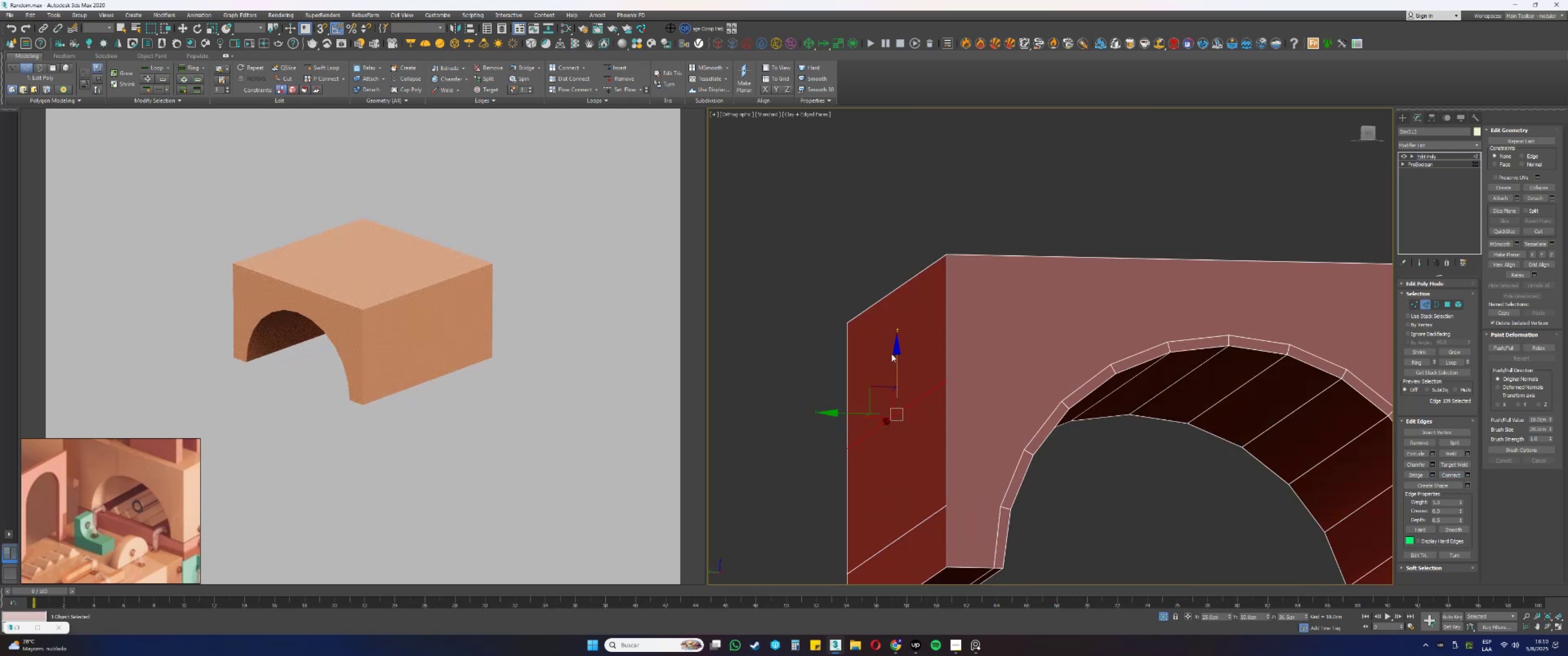 
left_click_drag(start_coordinate=[896, 355], to_coordinate=[1024, 450])
 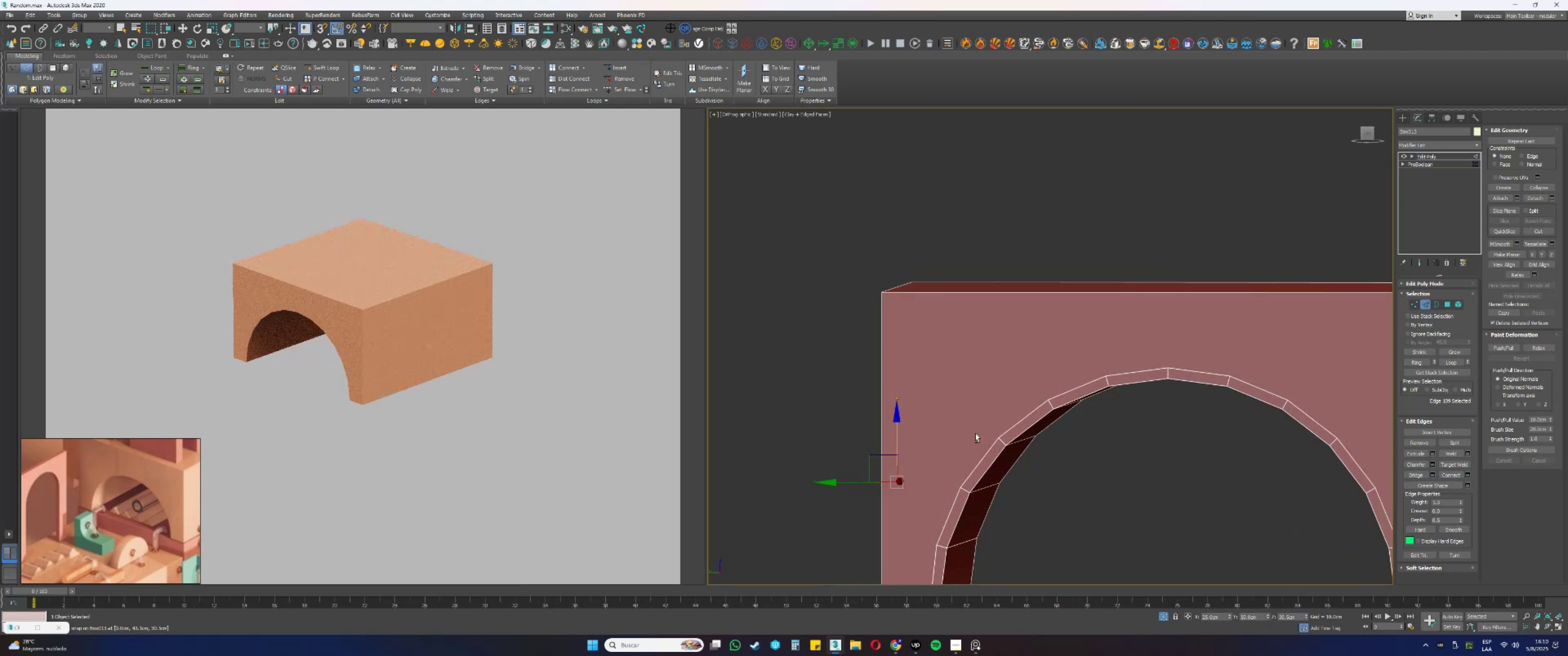 
type(ss)
 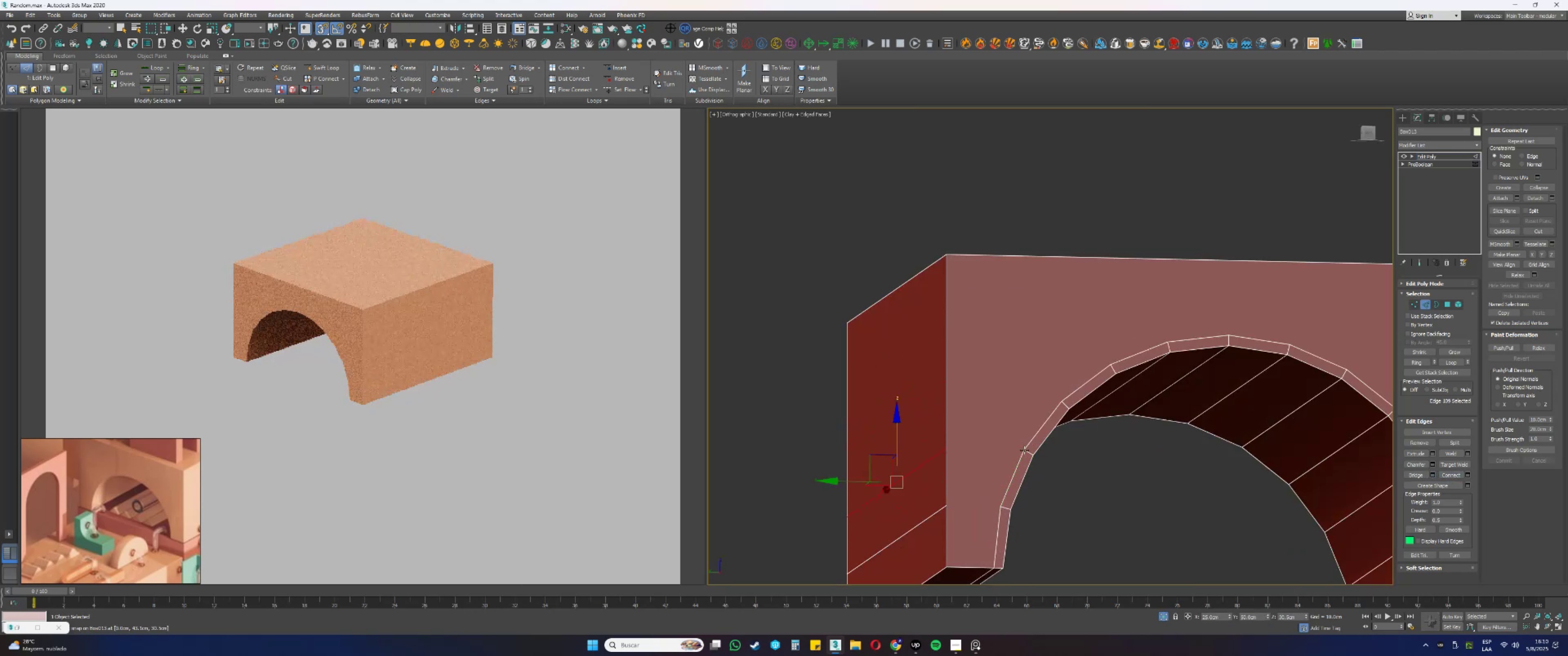 
key(Alt+AltLeft)
 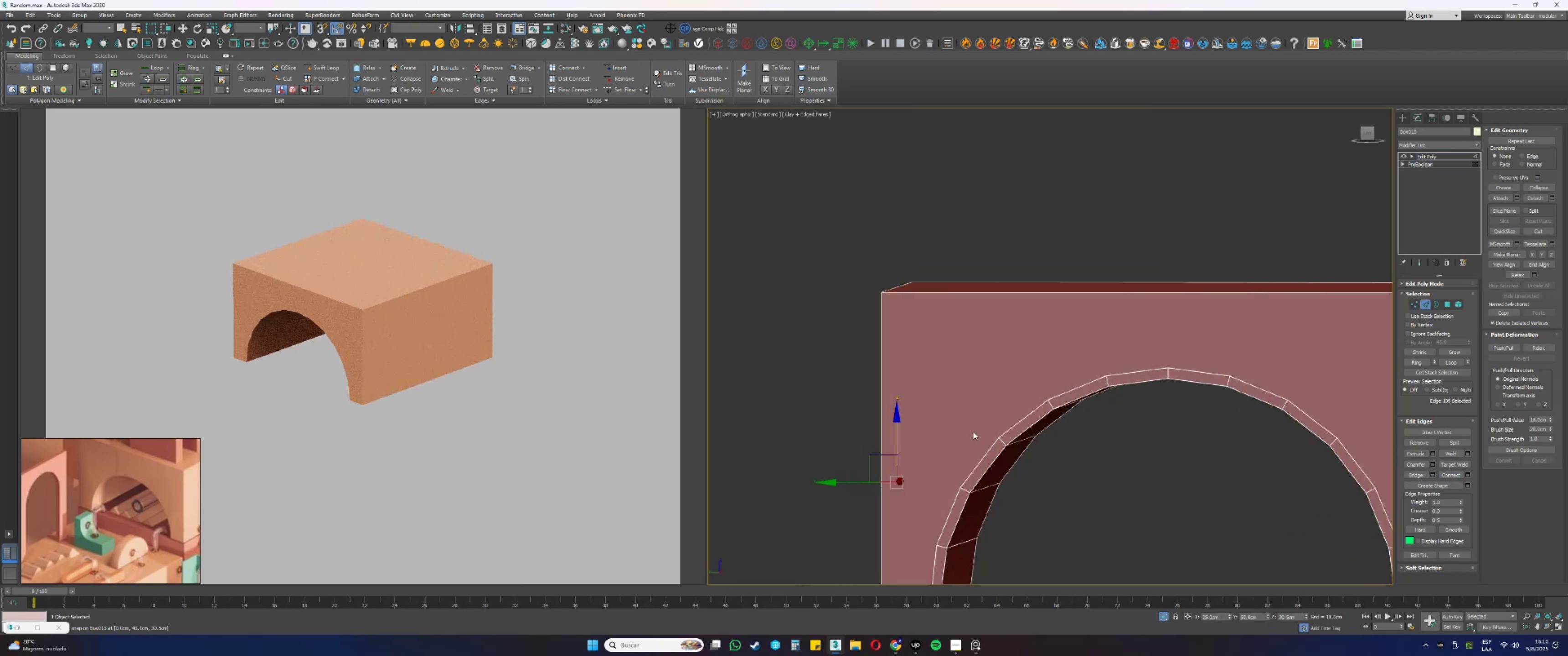 
left_click_drag(start_coordinate=[946, 416], to_coordinate=[769, 399])
 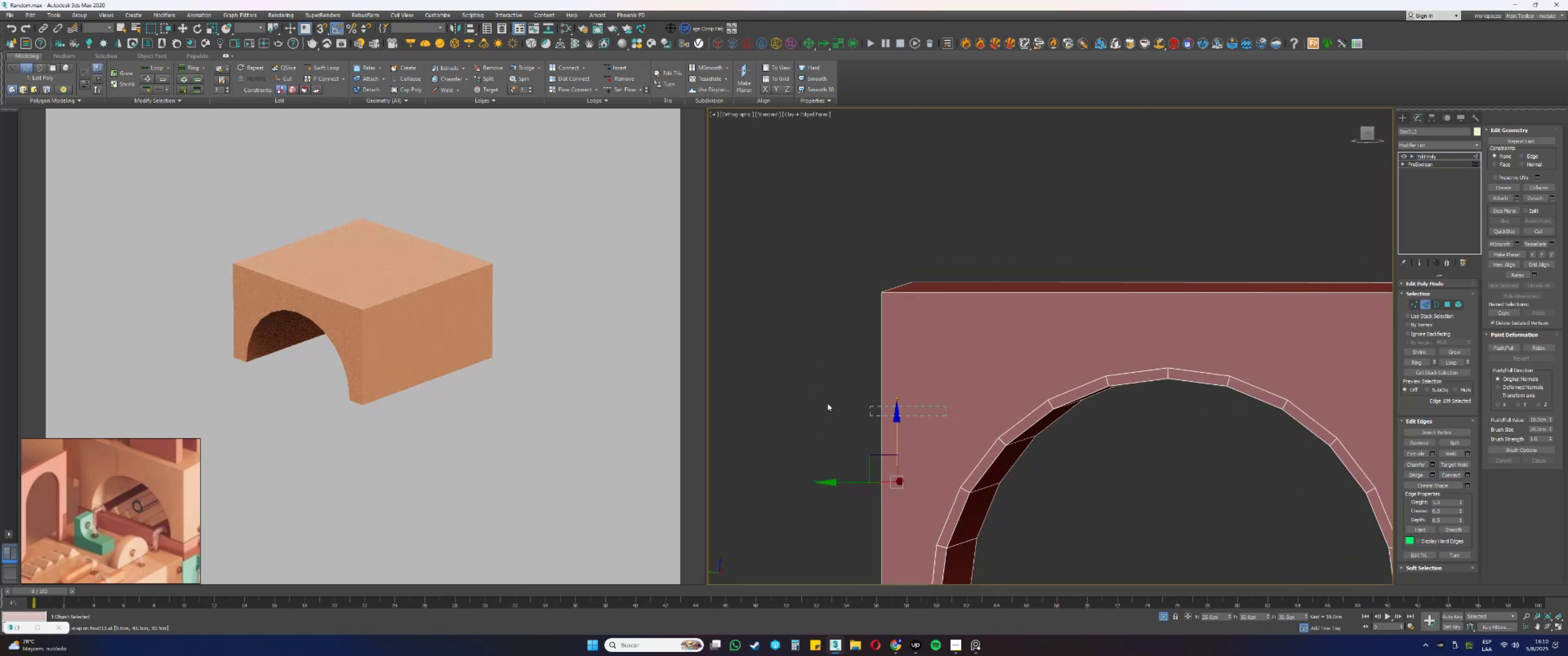 
key(Alt+AltLeft)
 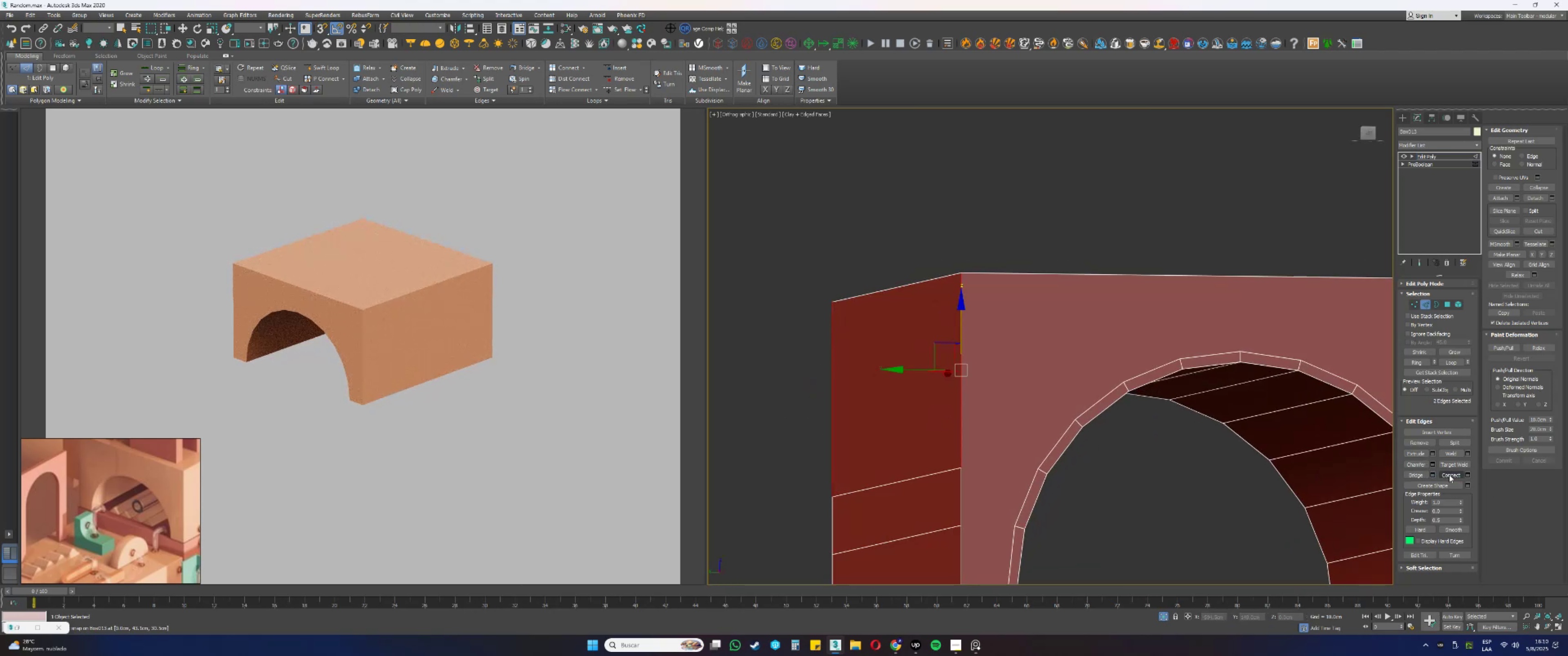 
double_click([1449, 475])
 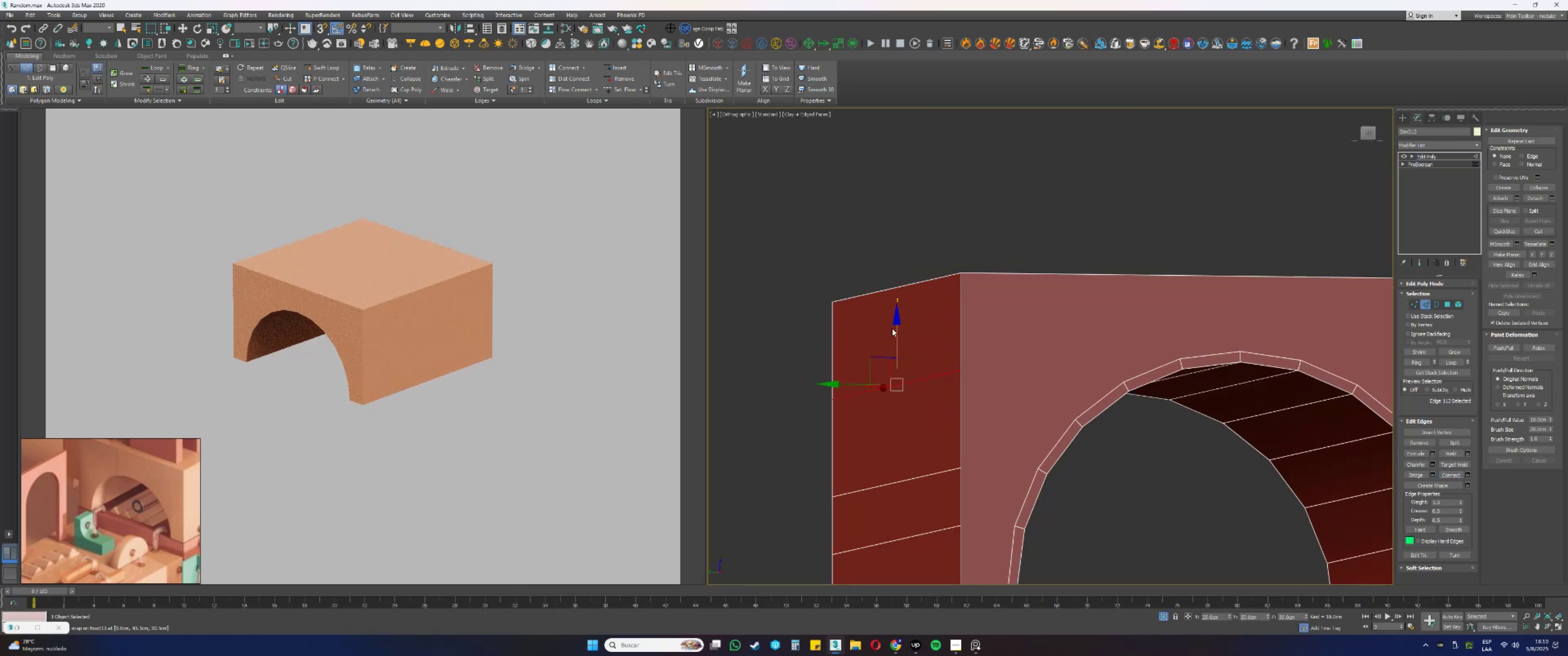 
left_click_drag(start_coordinate=[897, 332], to_coordinate=[1072, 416])
 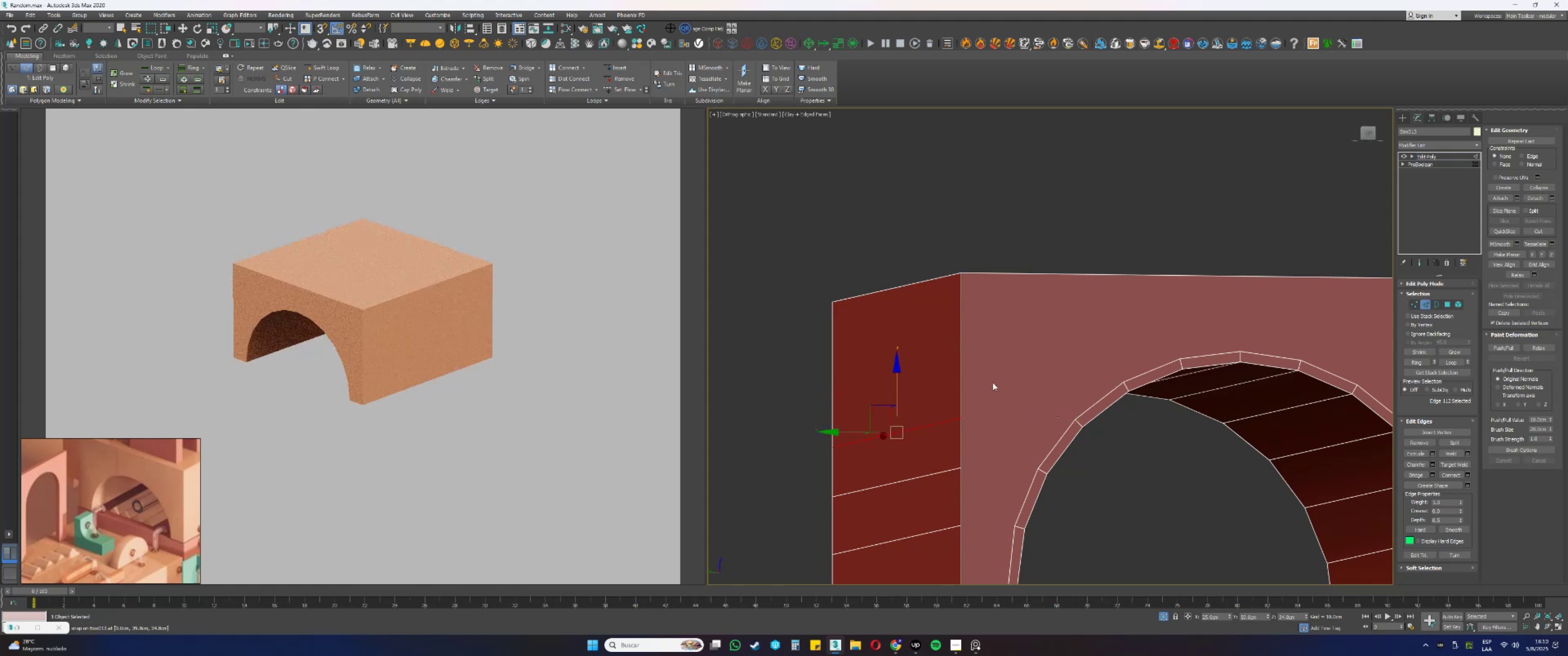 
type(ss[F3][F3])
 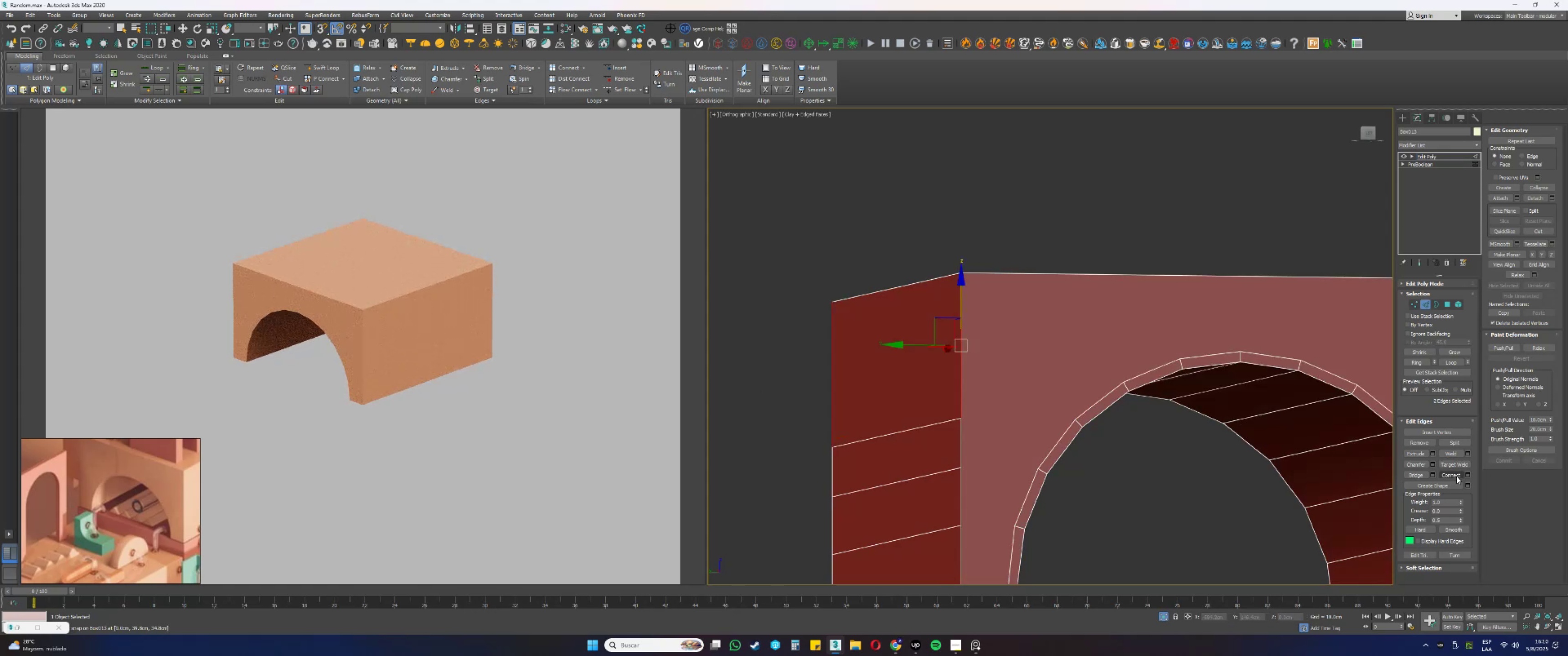 
left_click_drag(start_coordinate=[987, 389], to_coordinate=[753, 379])
 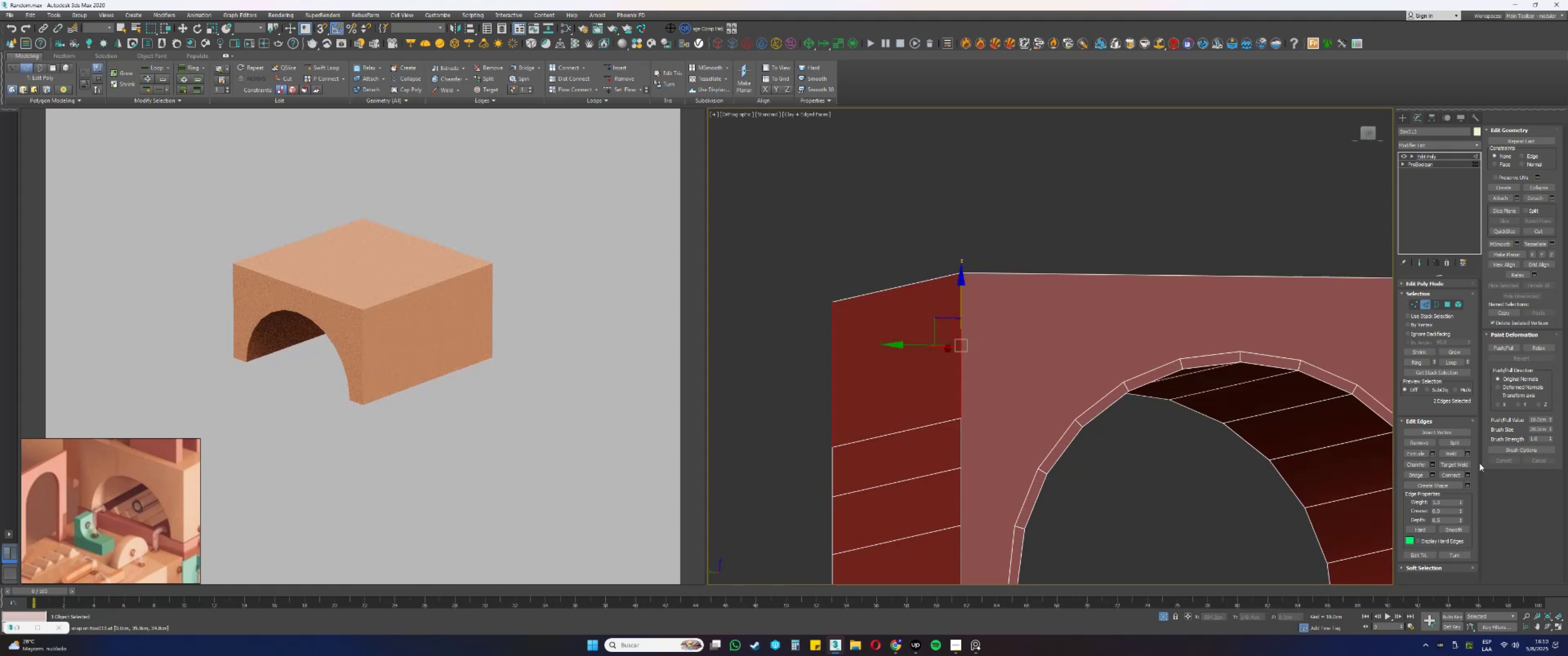 
left_click([1456, 476])
 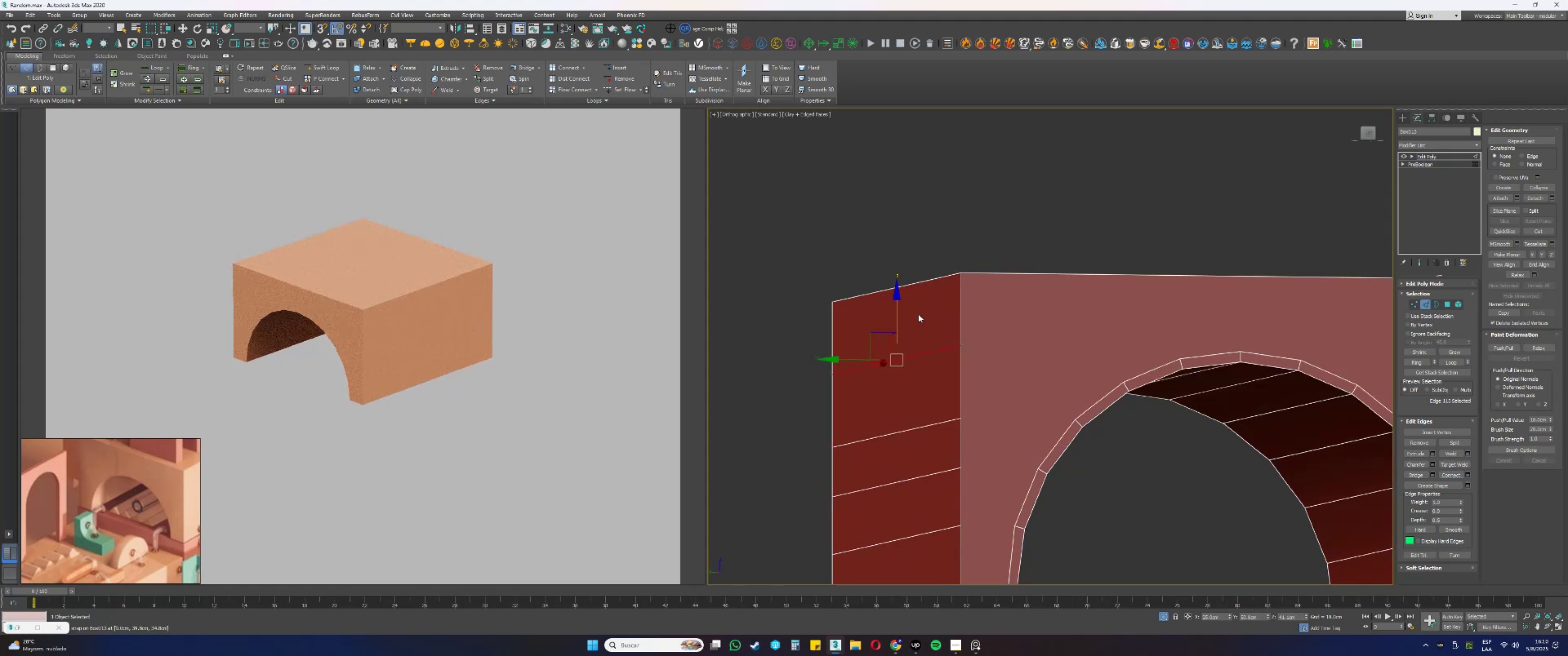 
left_click_drag(start_coordinate=[897, 312], to_coordinate=[1123, 380])
 